 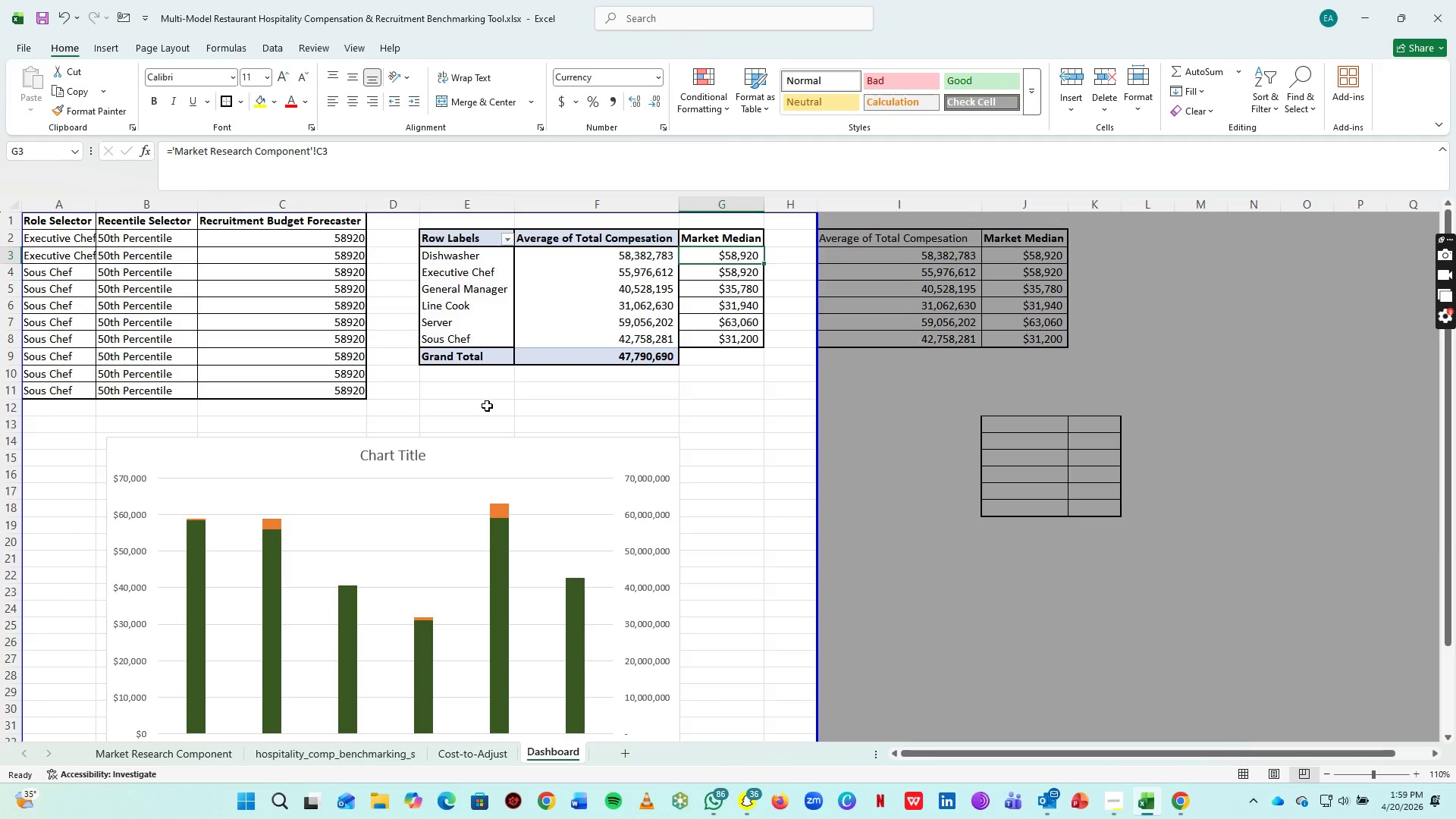 
double_click([407, 456])
 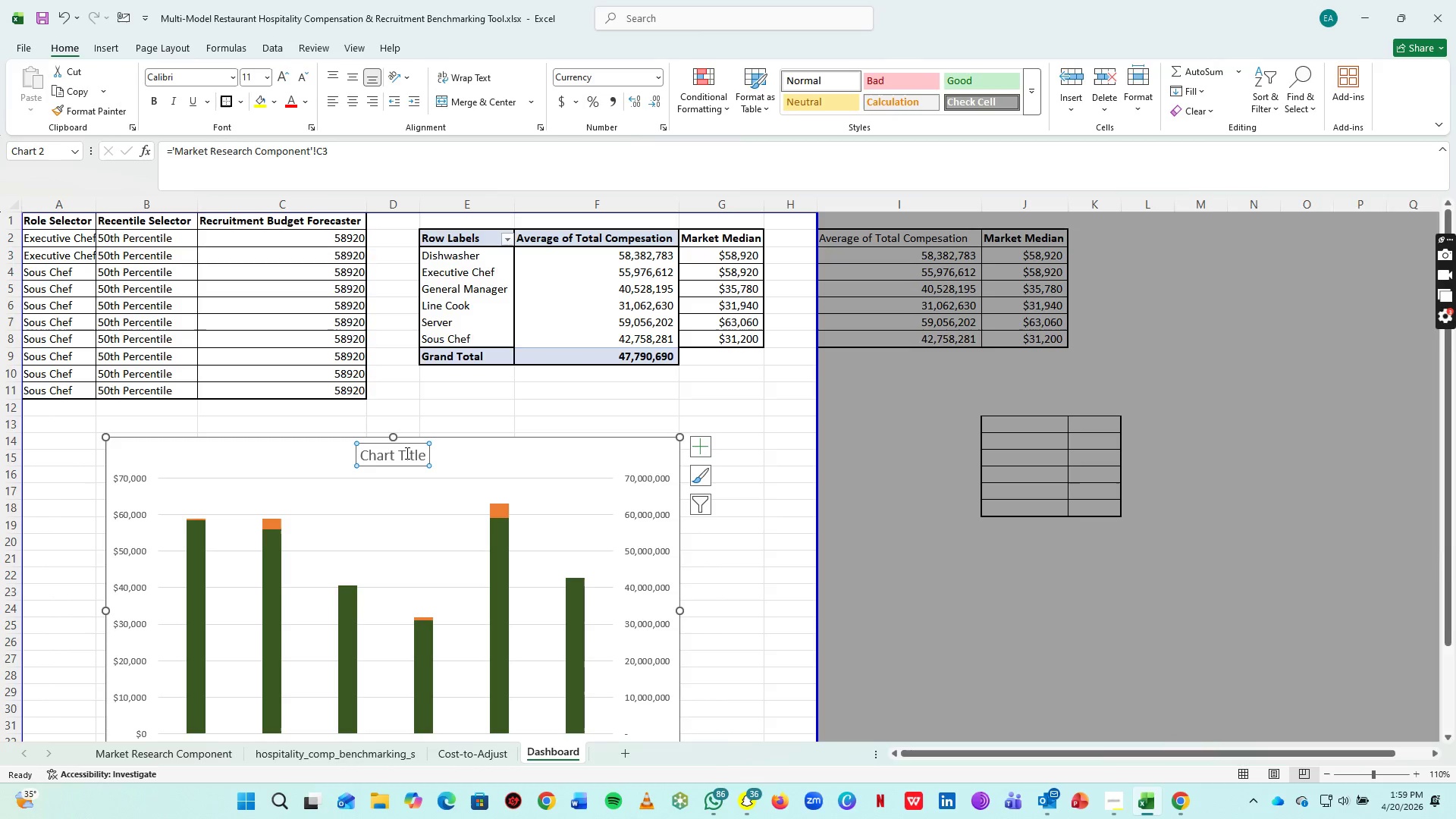 
triple_click([406, 453])
 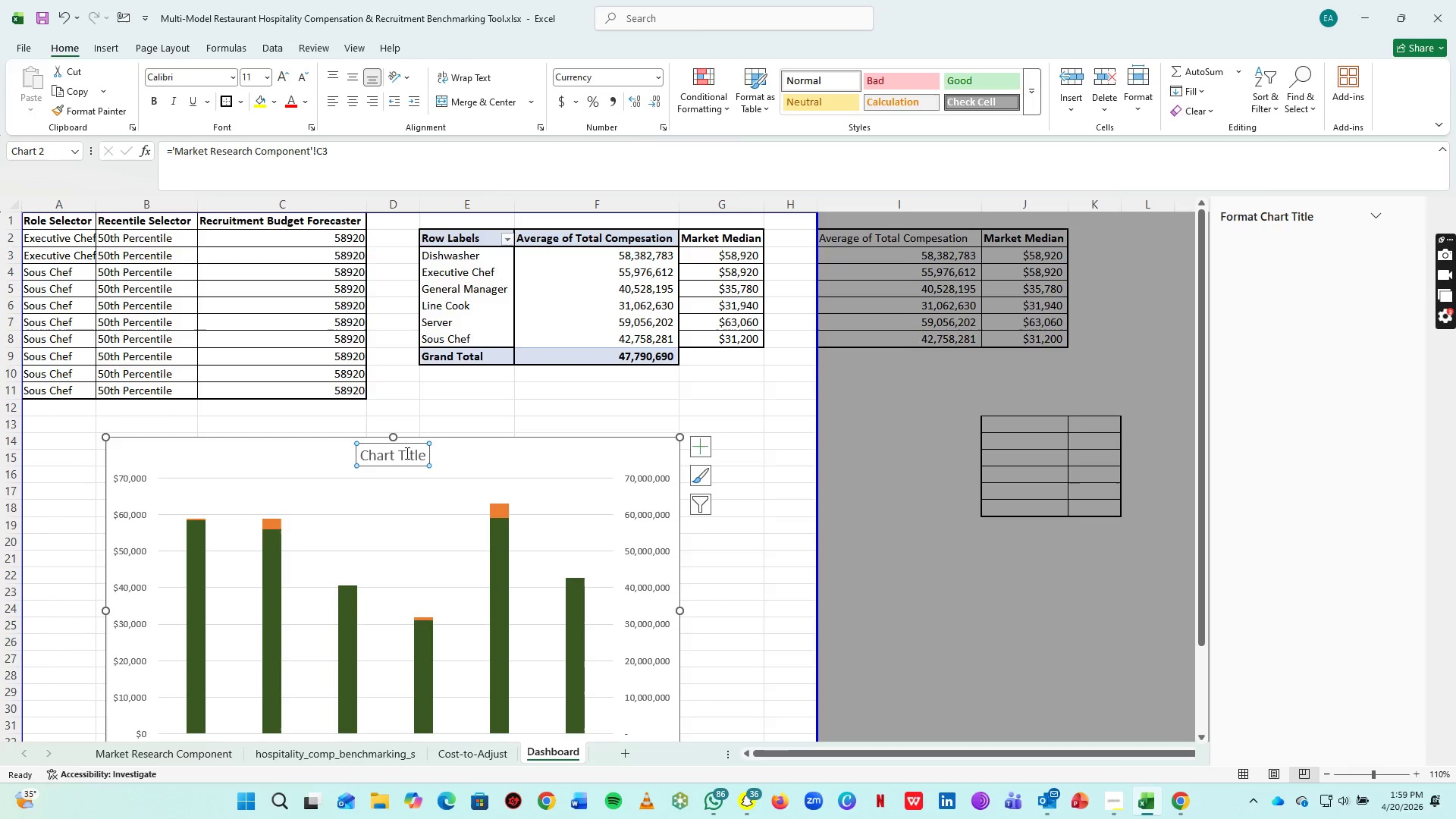 
key(Control+A)
 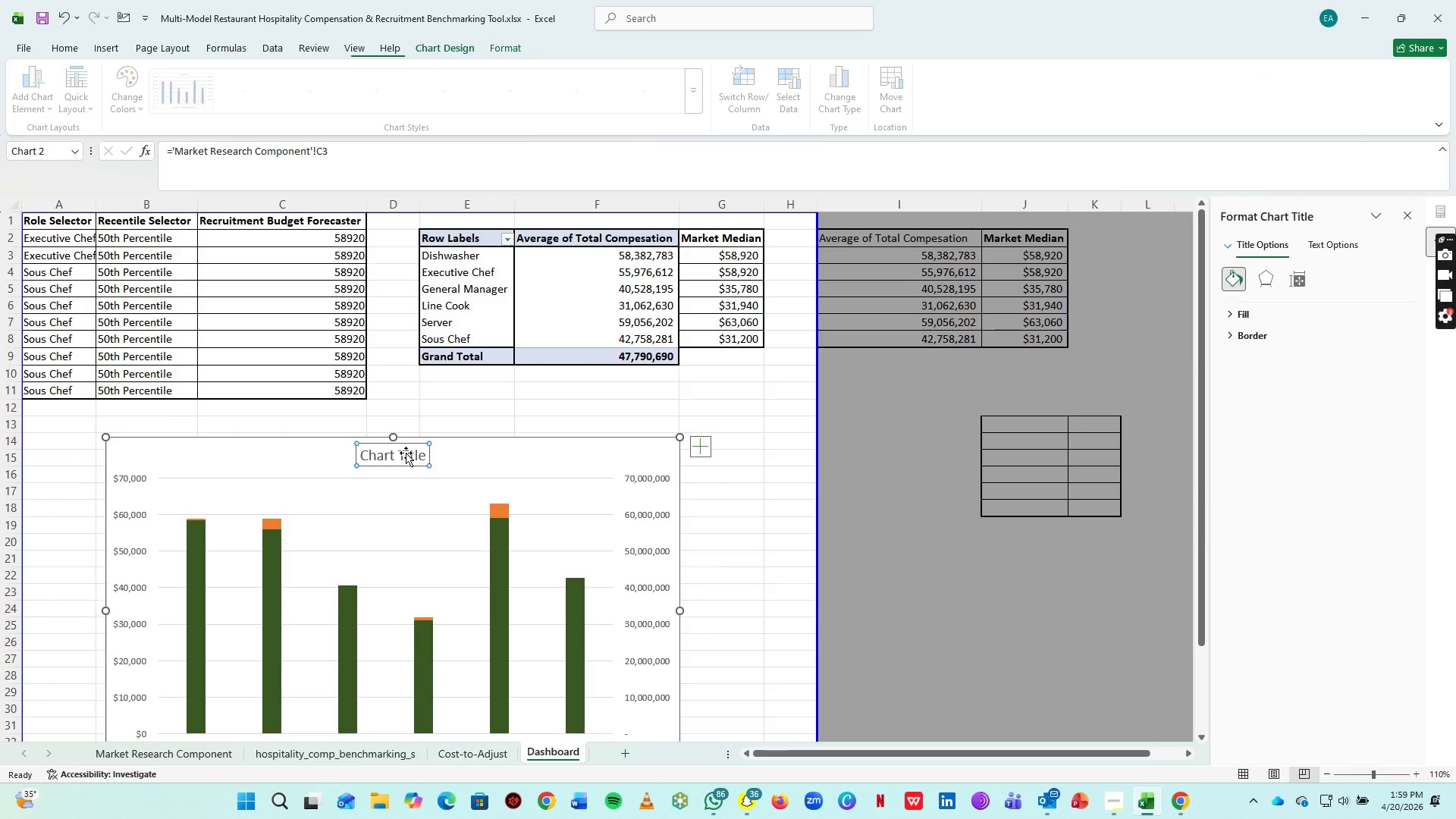 
key(CapsLock)
 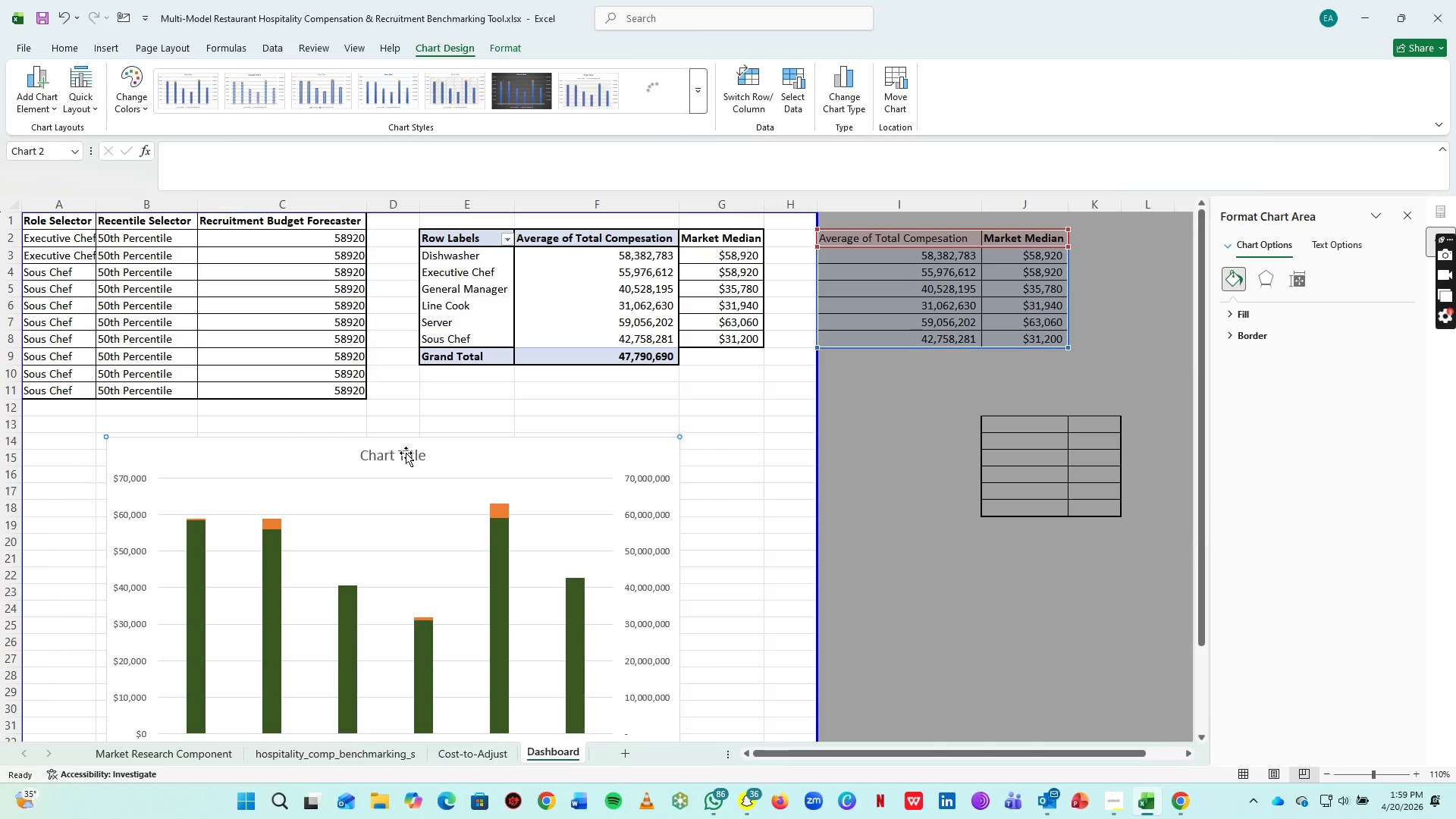 
key(I)
 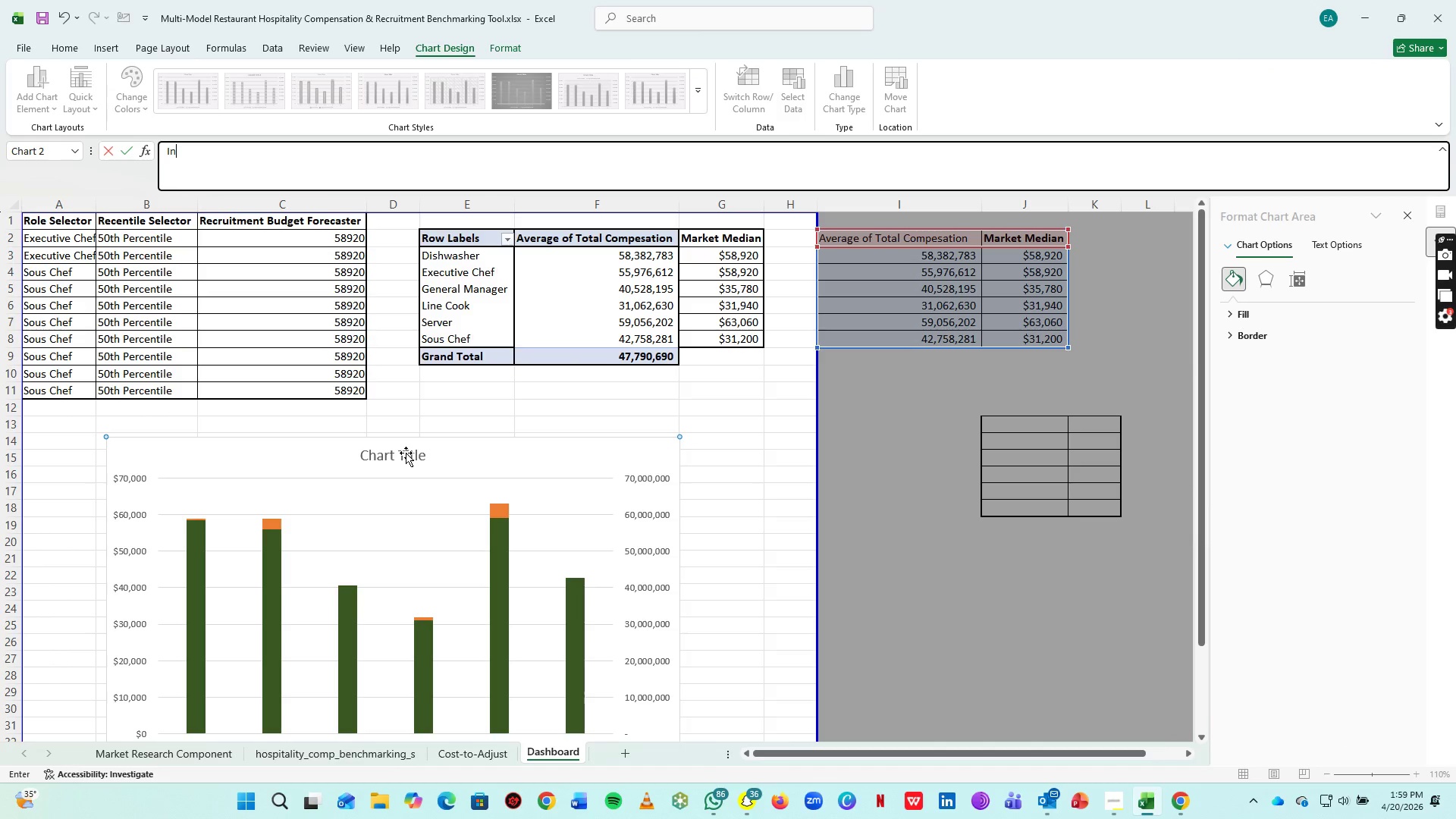 
key(CapsLock)
 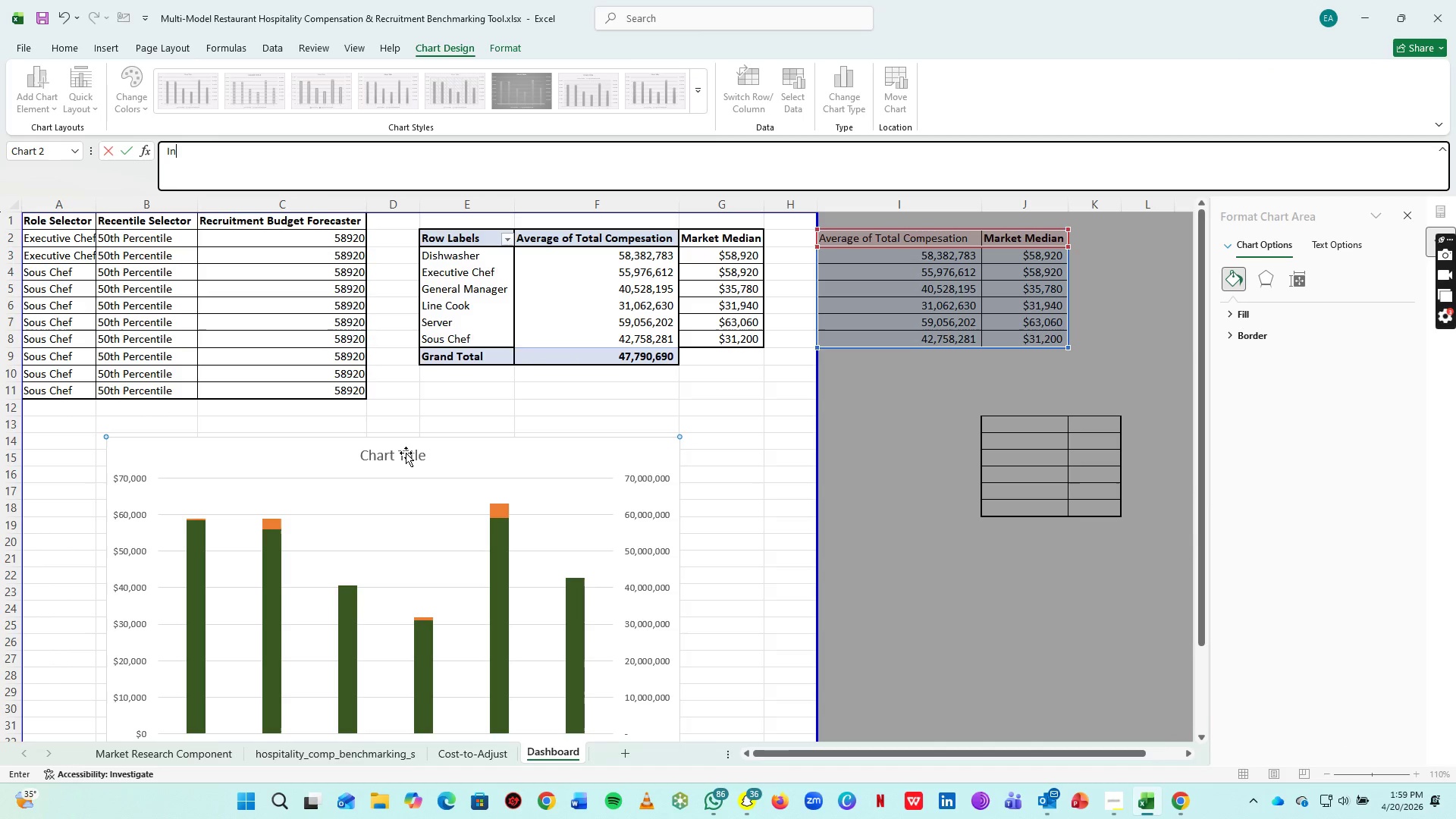 
key(N)
 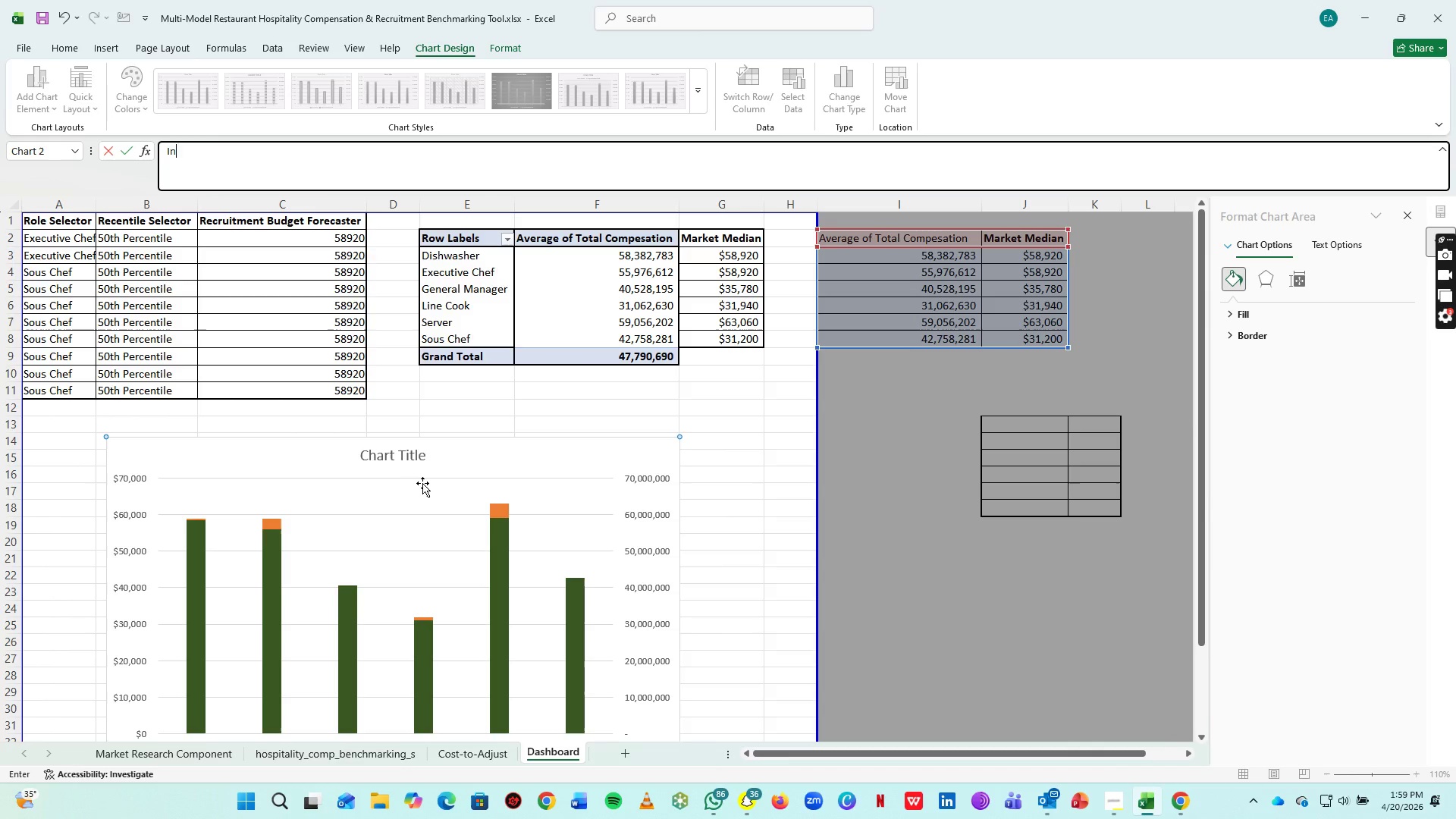 
wait(6.98)
 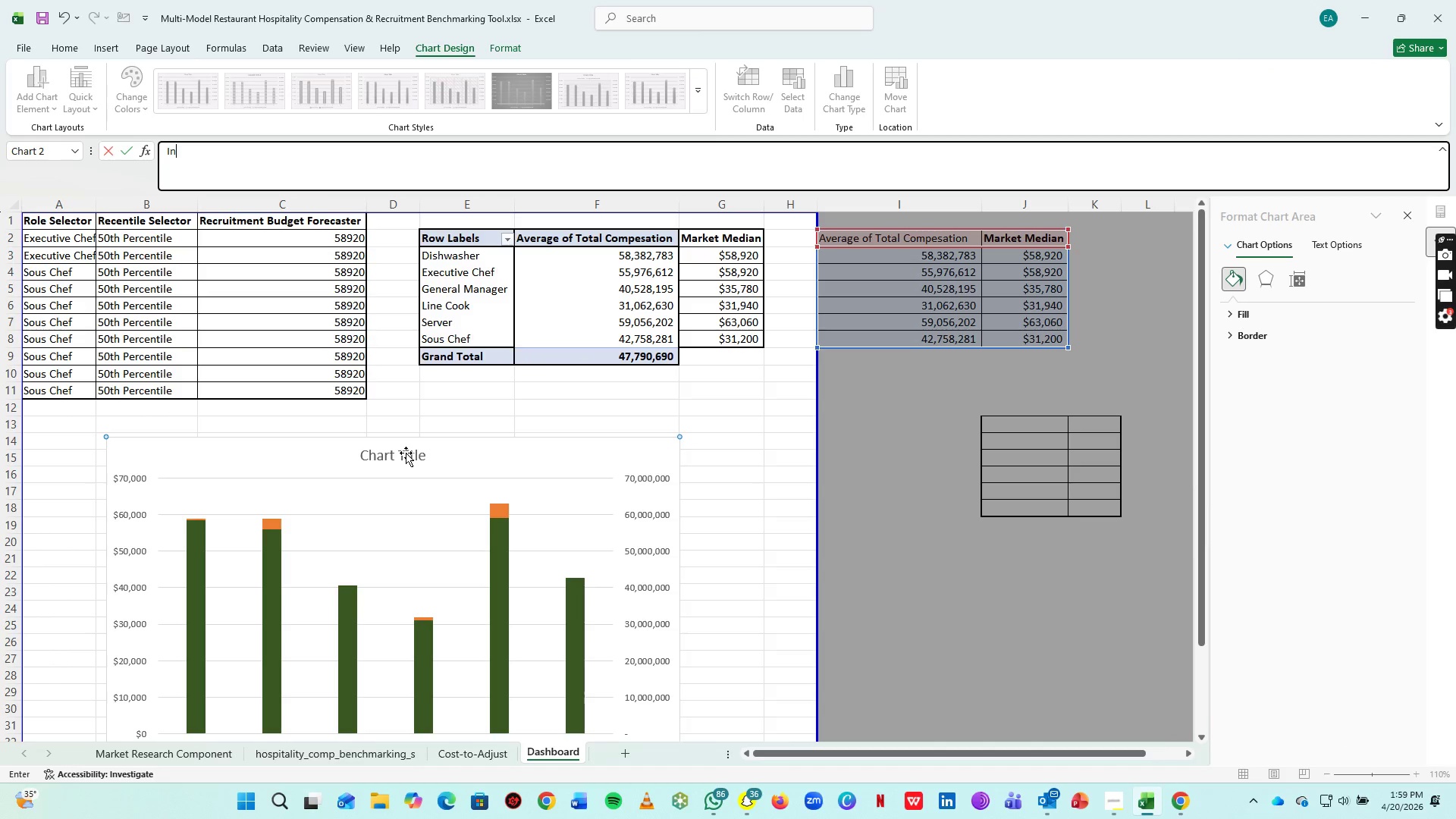 
double_click([398, 452])
 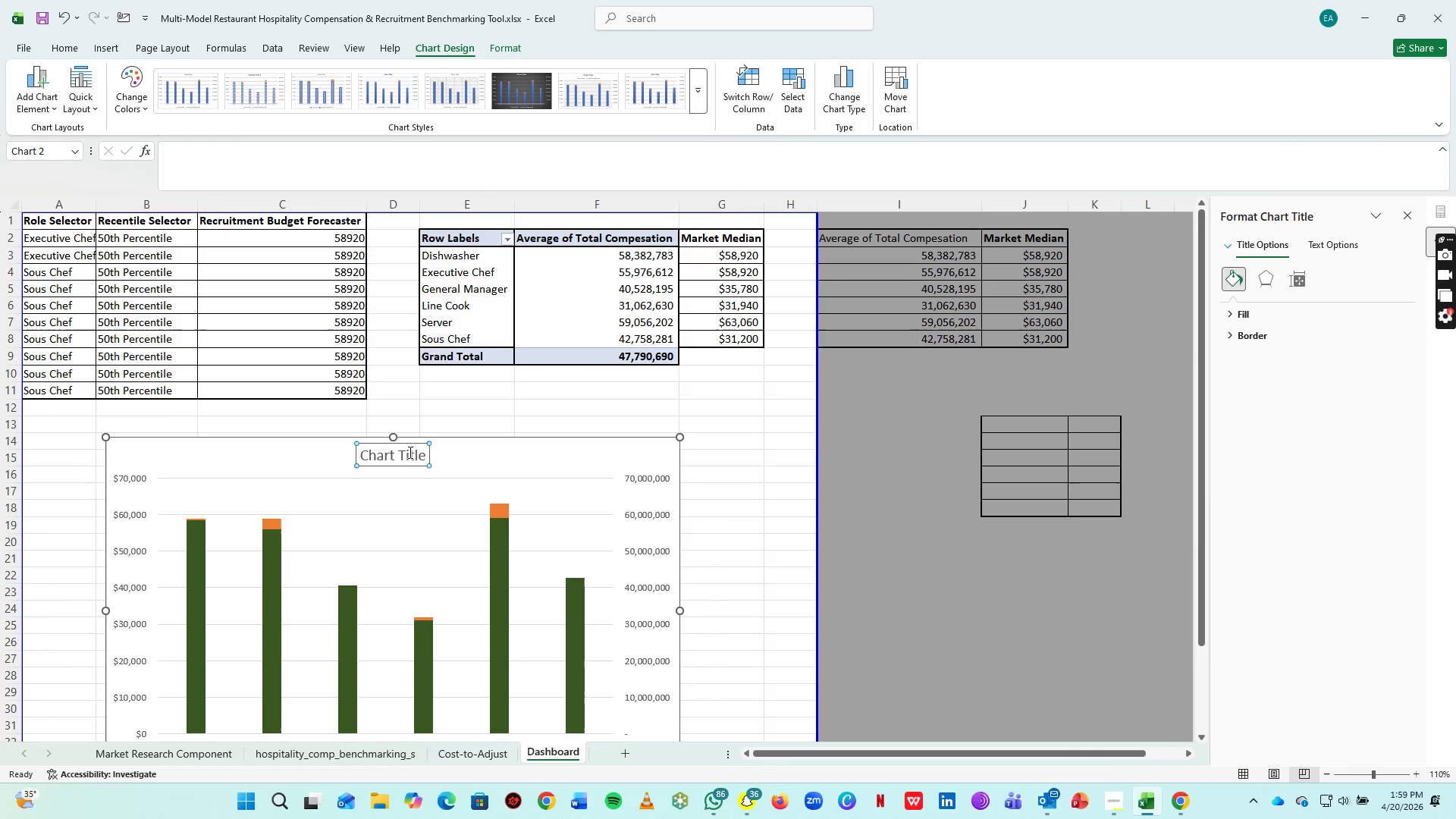 
left_click([409, 452])
 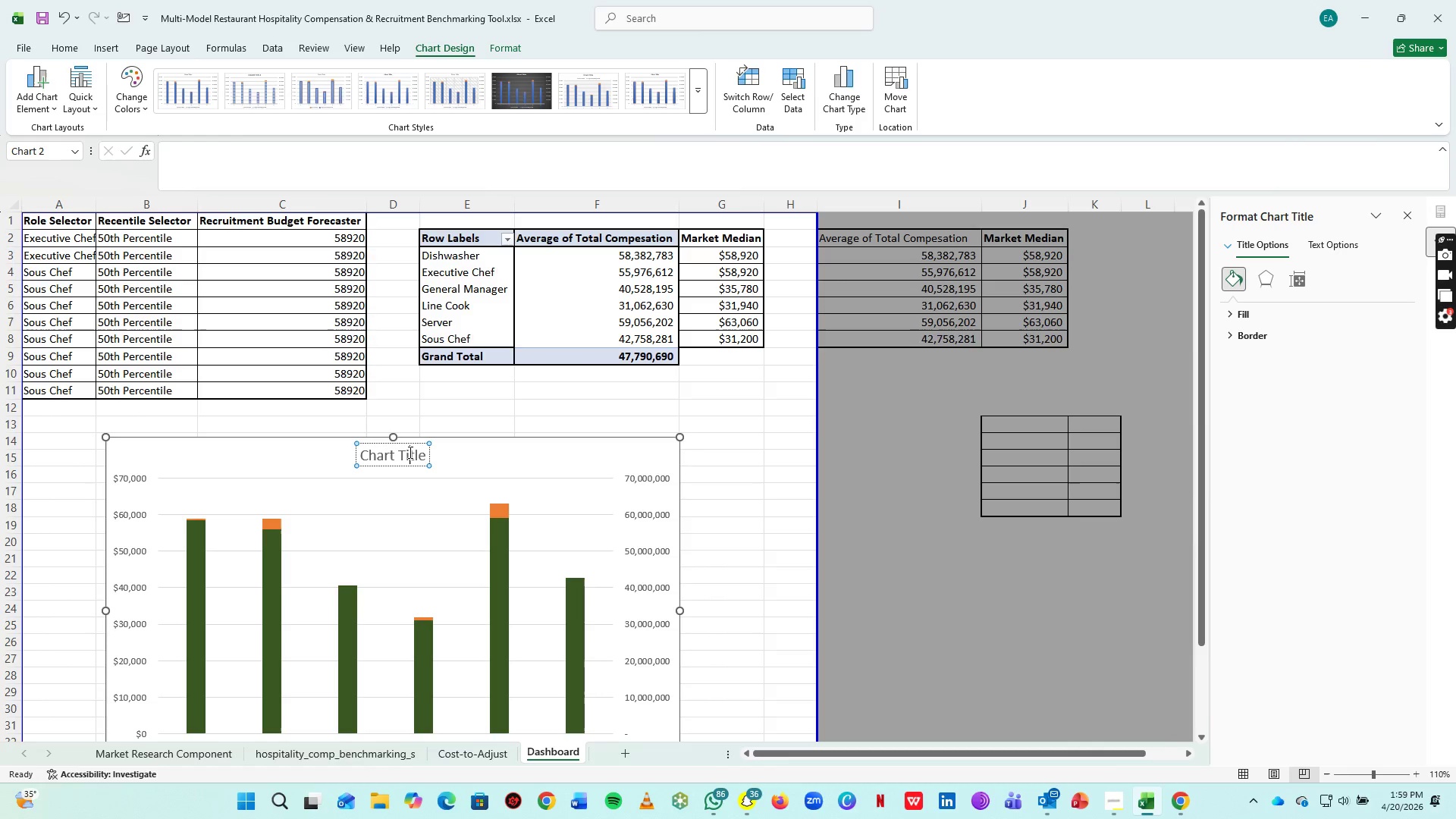 
key(Control+ControlLeft)
 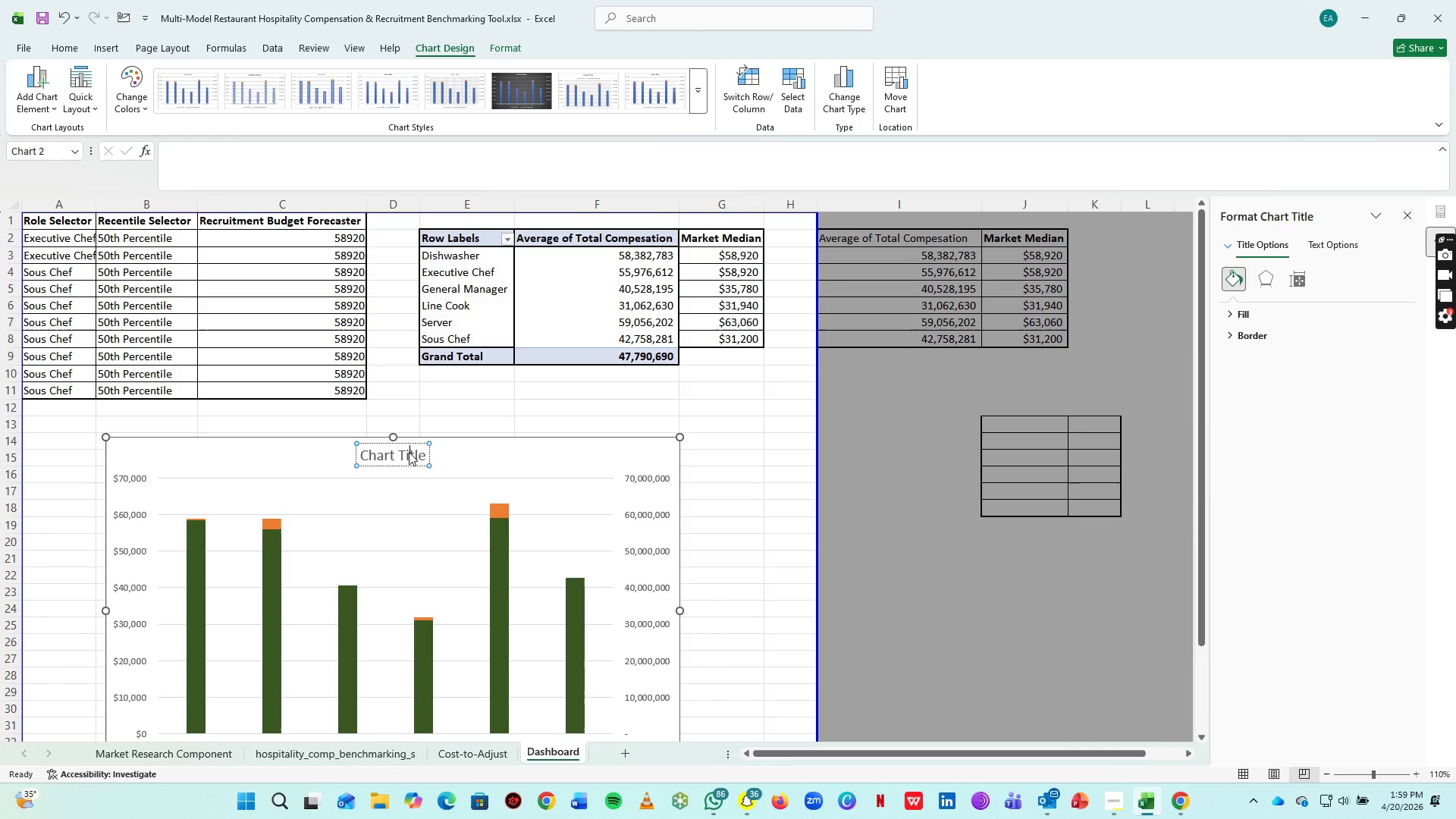 
key(Control+A)
 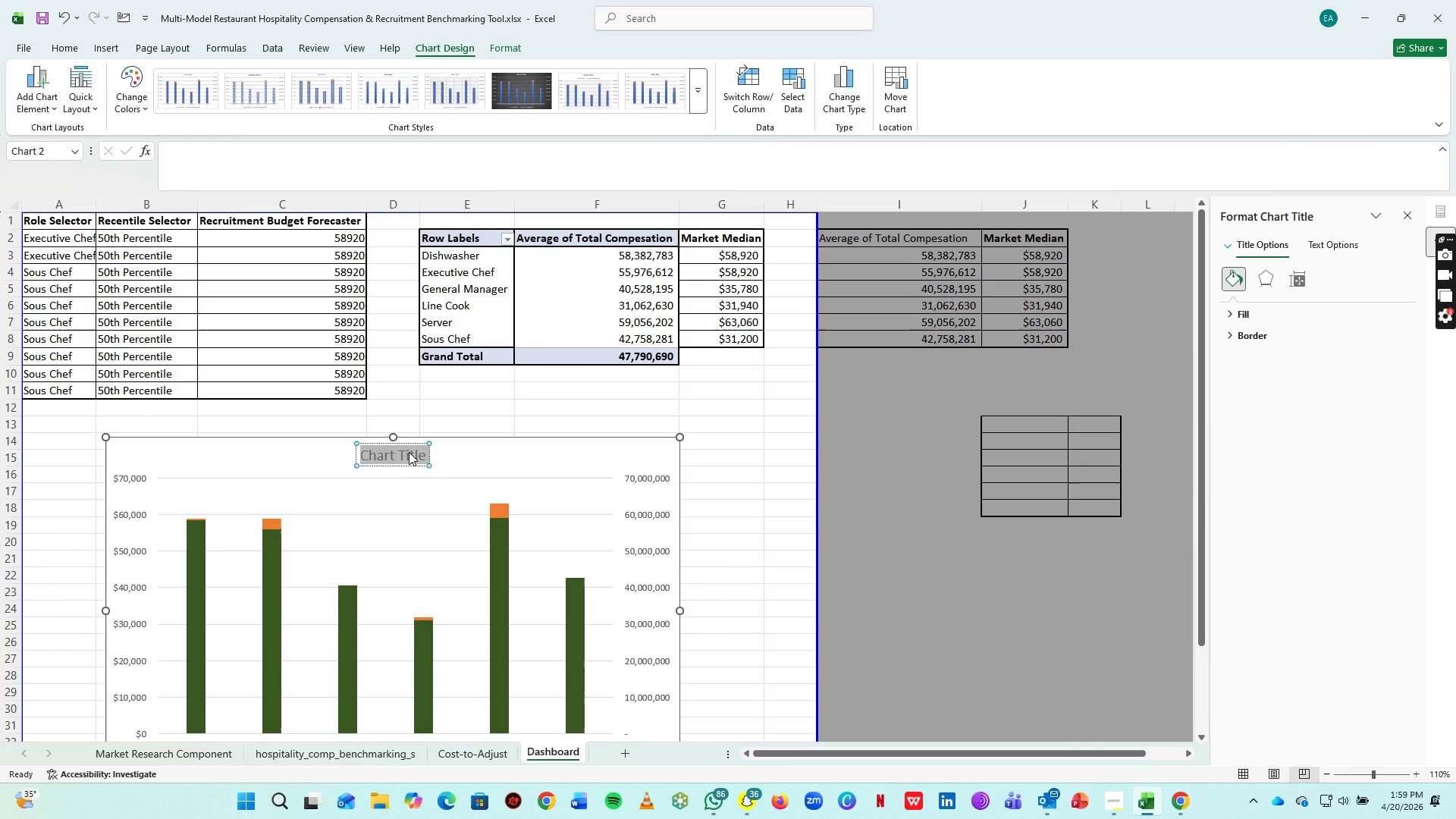 
type(Interna)
 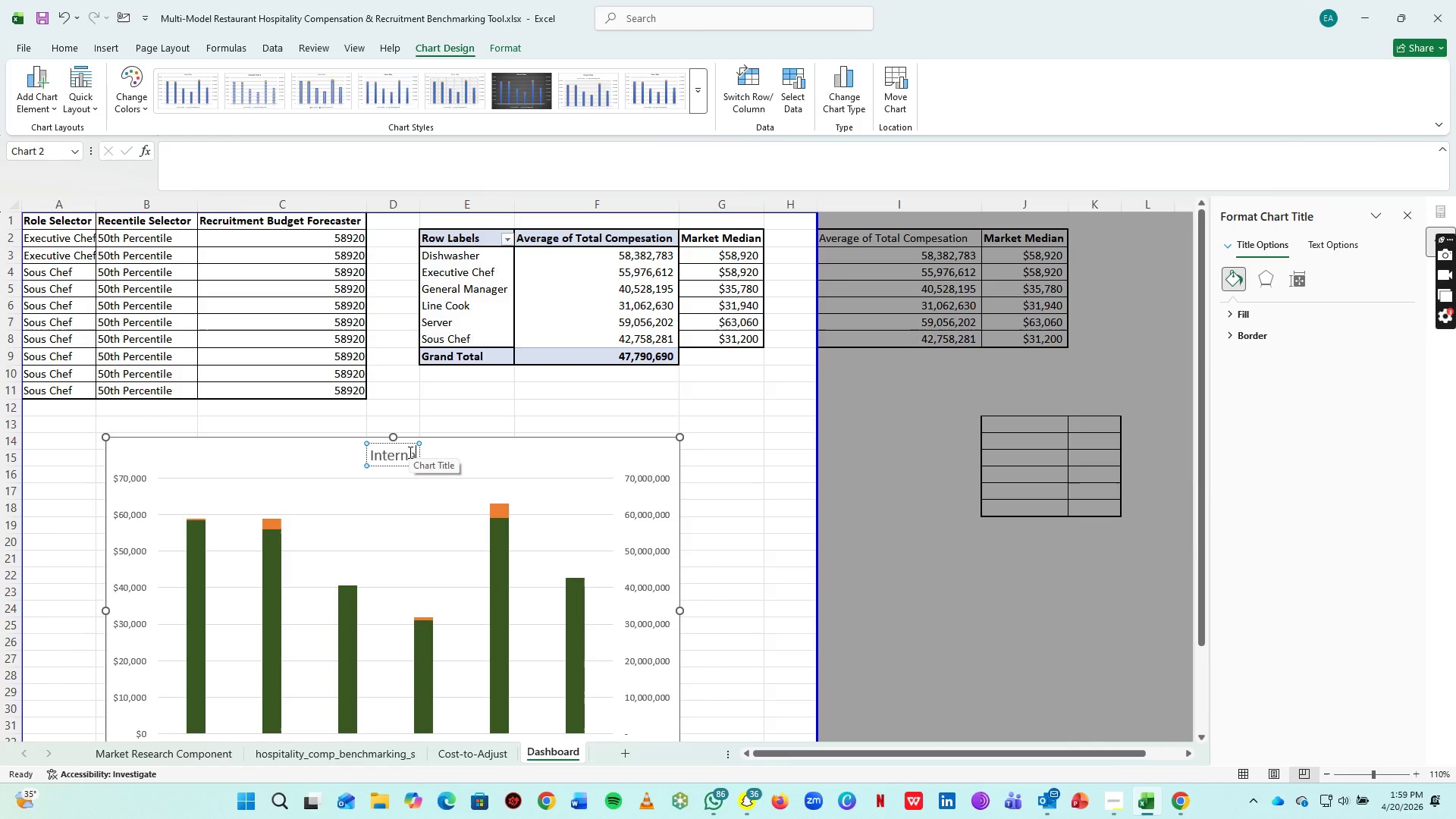 
type(l Total Rewards vc. Chicago Market Median")
 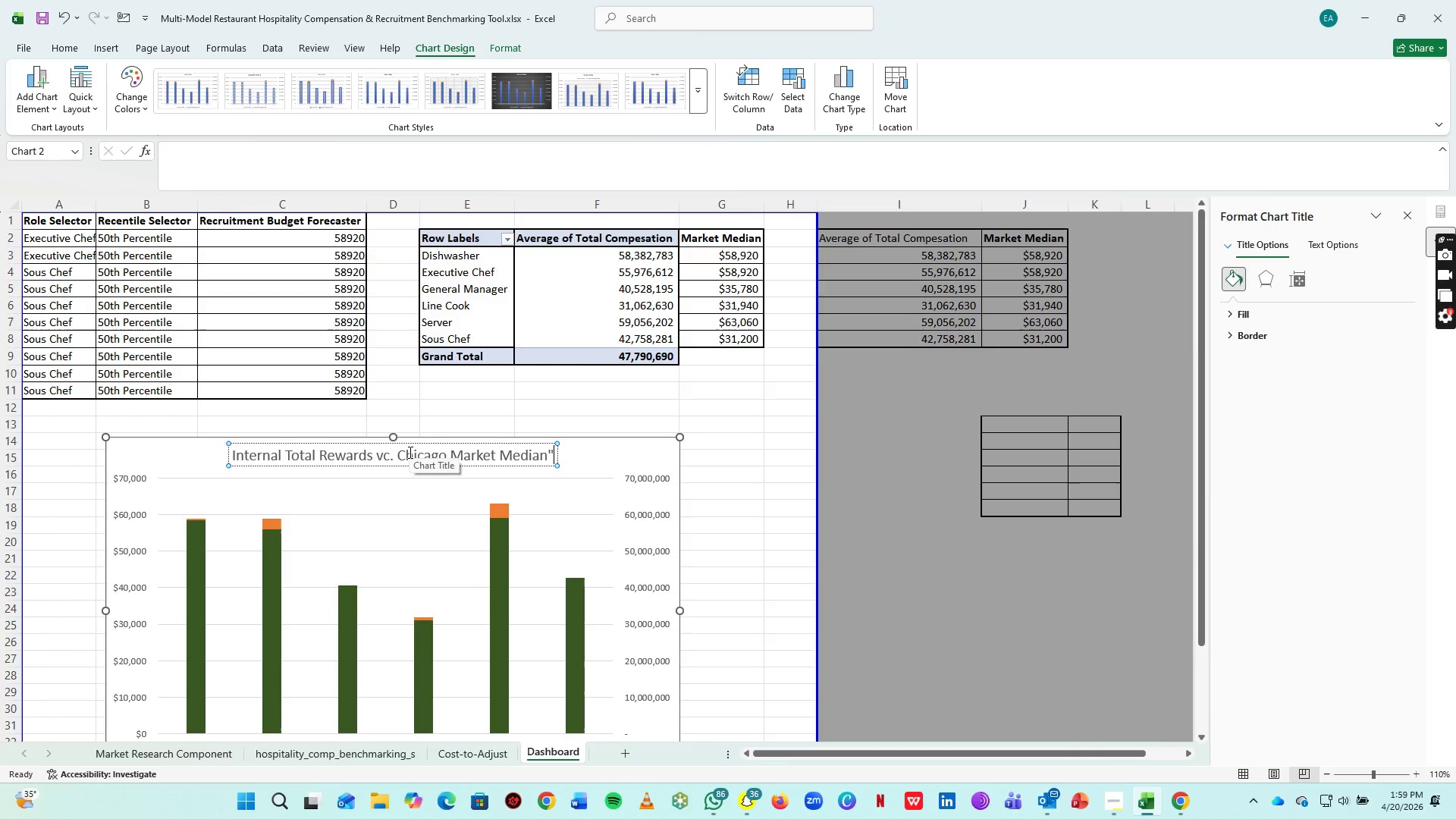 
left_click([236, 456])
 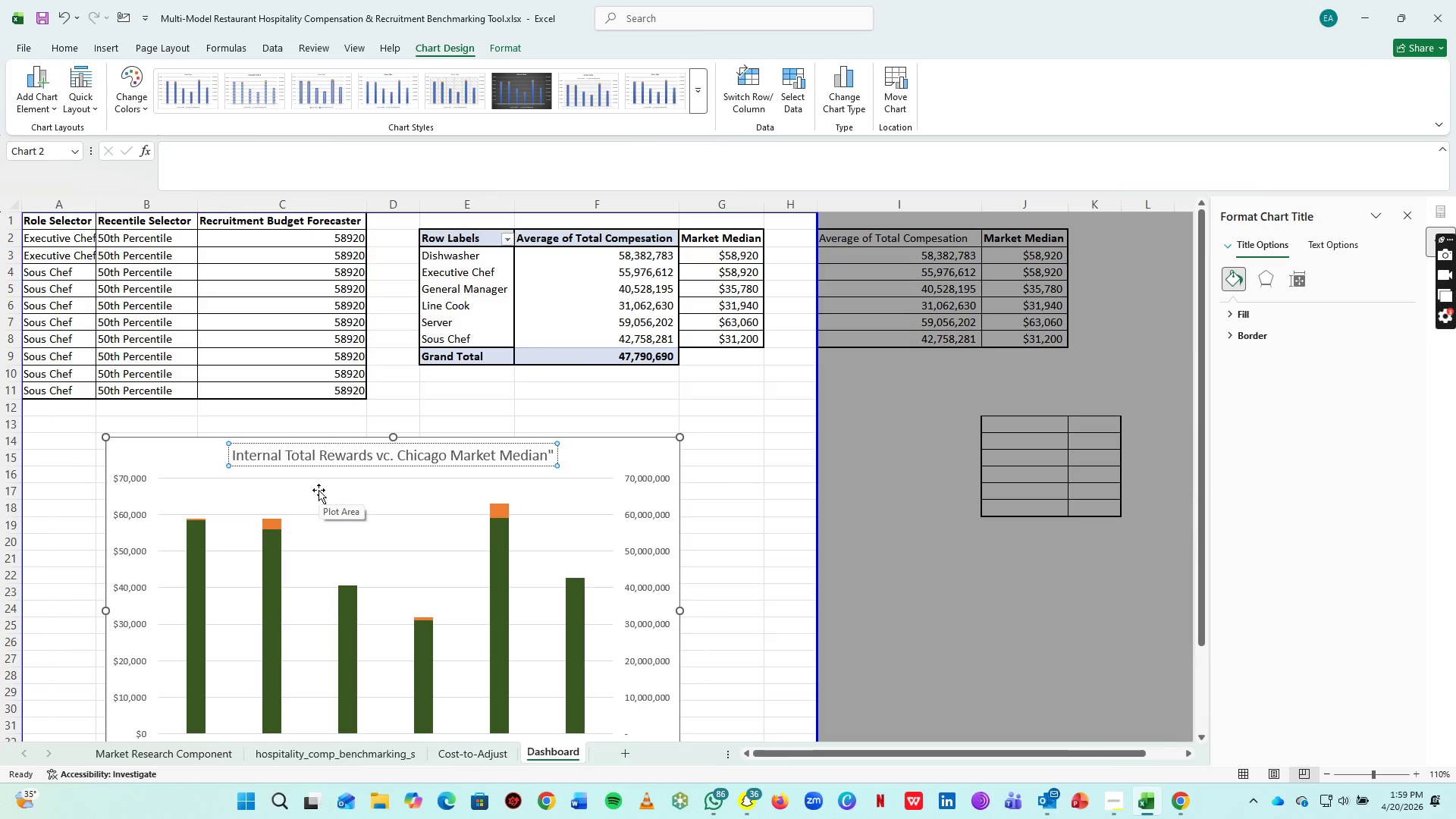 
key(ArrowLeft)
 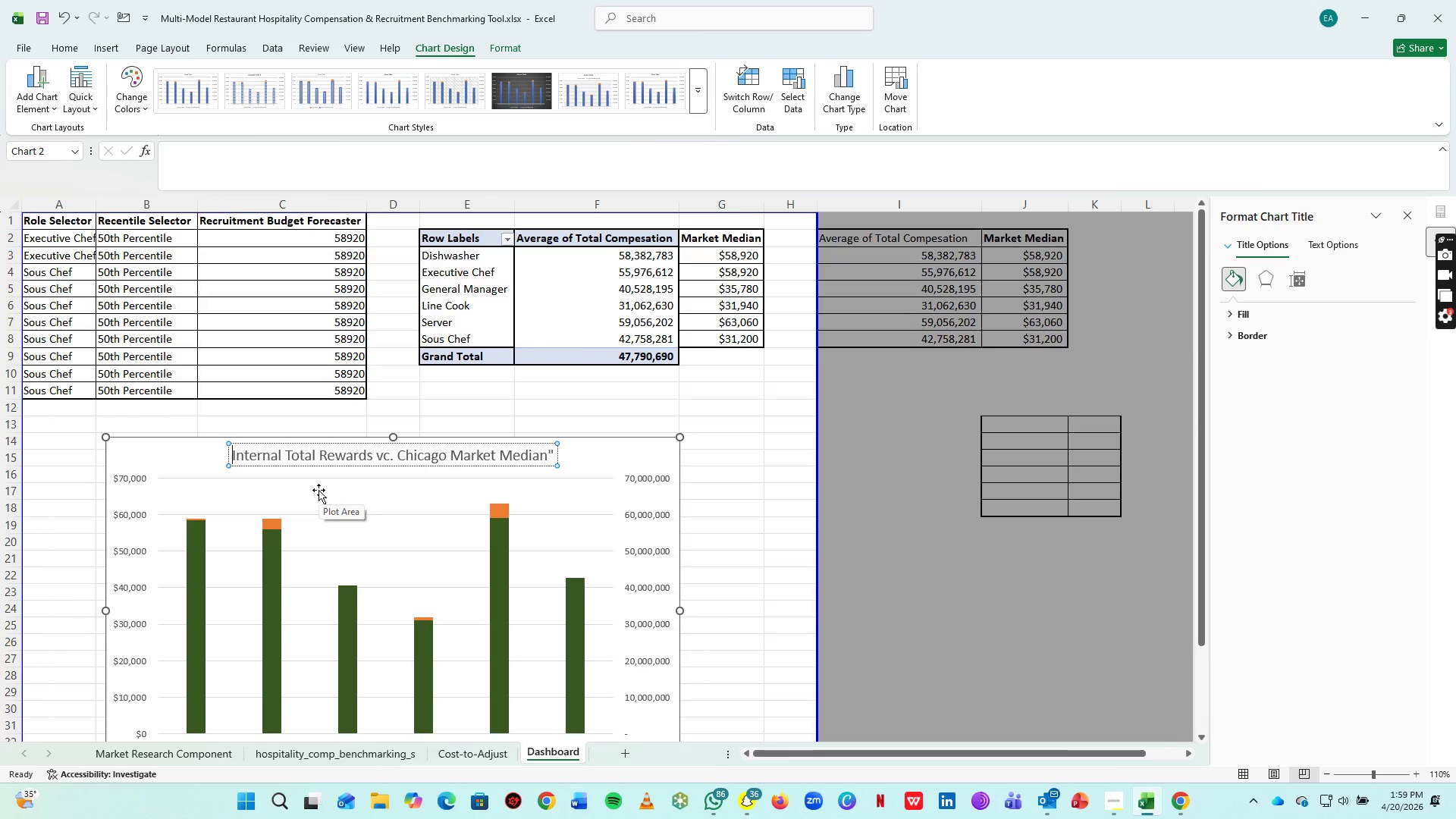 
key(Shift+Quote)
 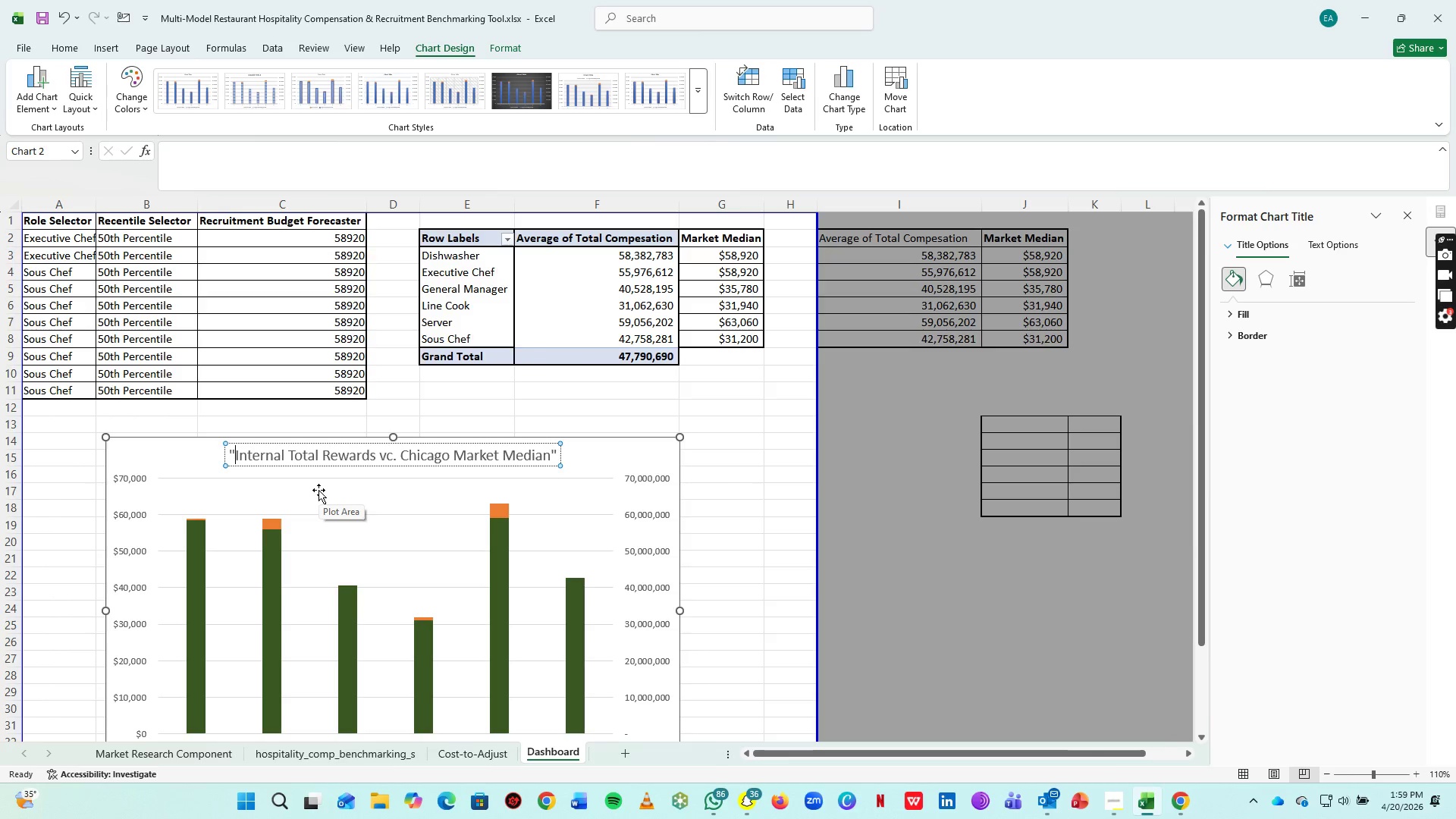 
key(Control+A)
 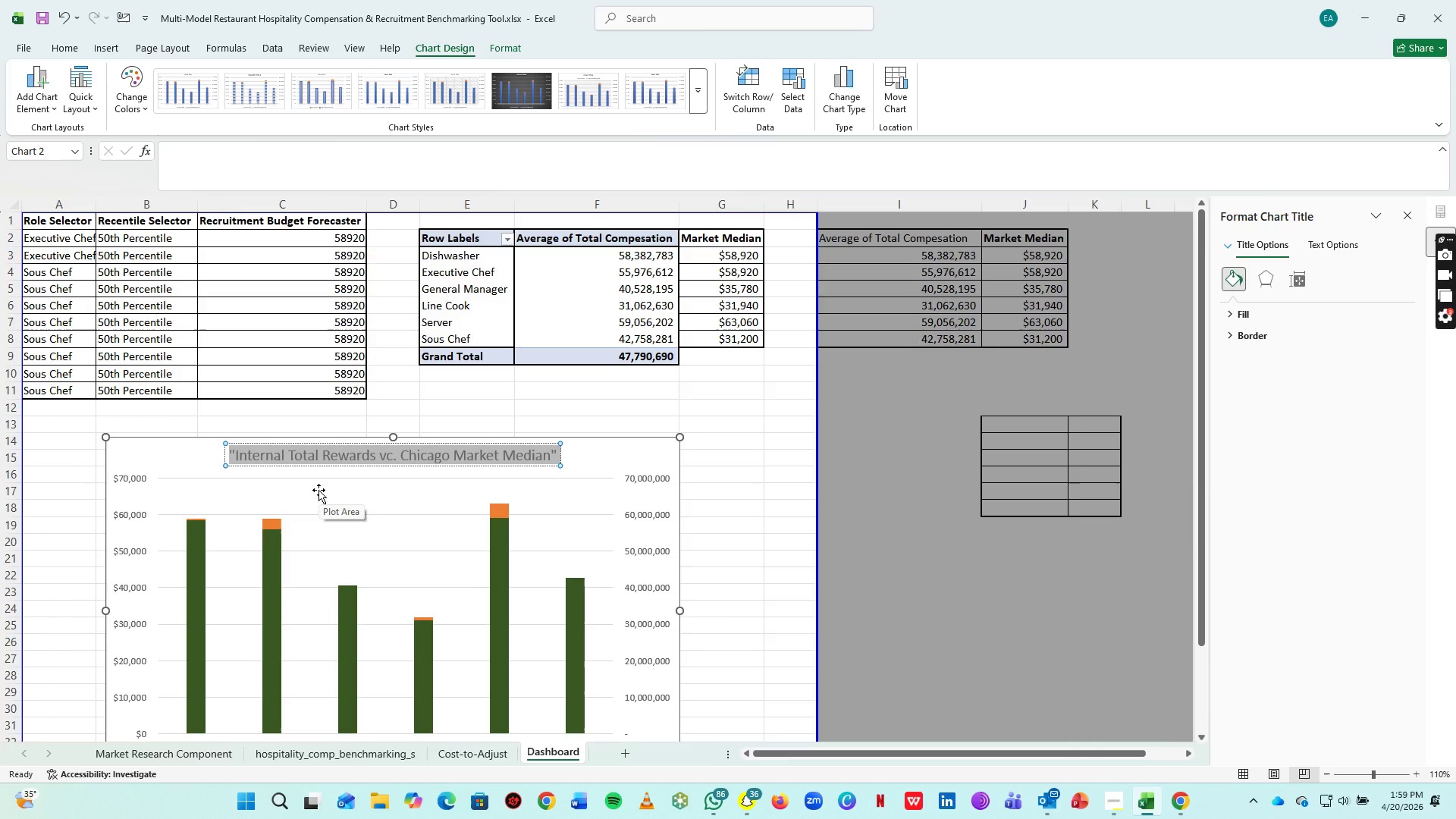 
hold_key(key=ControlLeft, duration=0.86)
 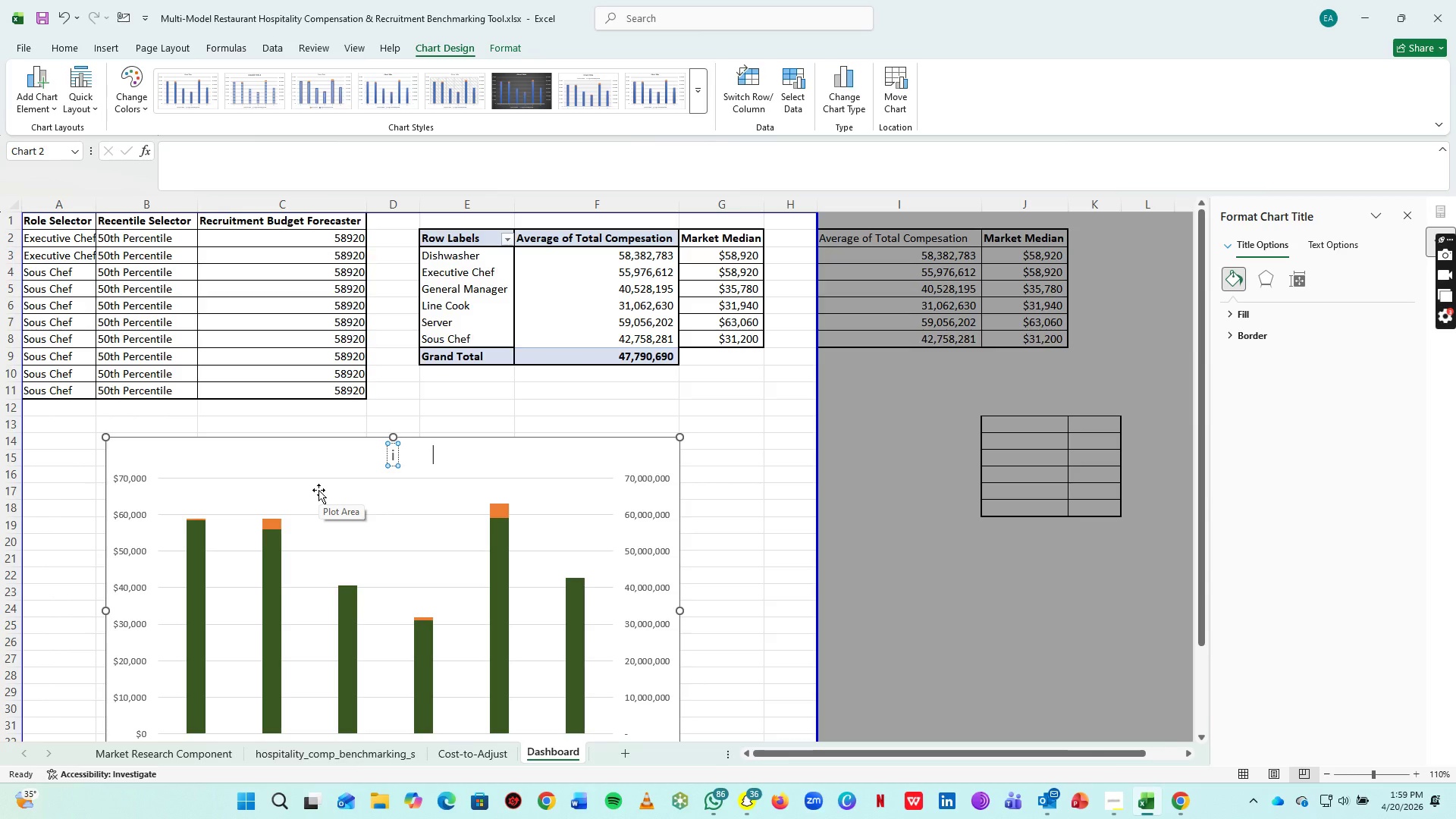 
key(I)
 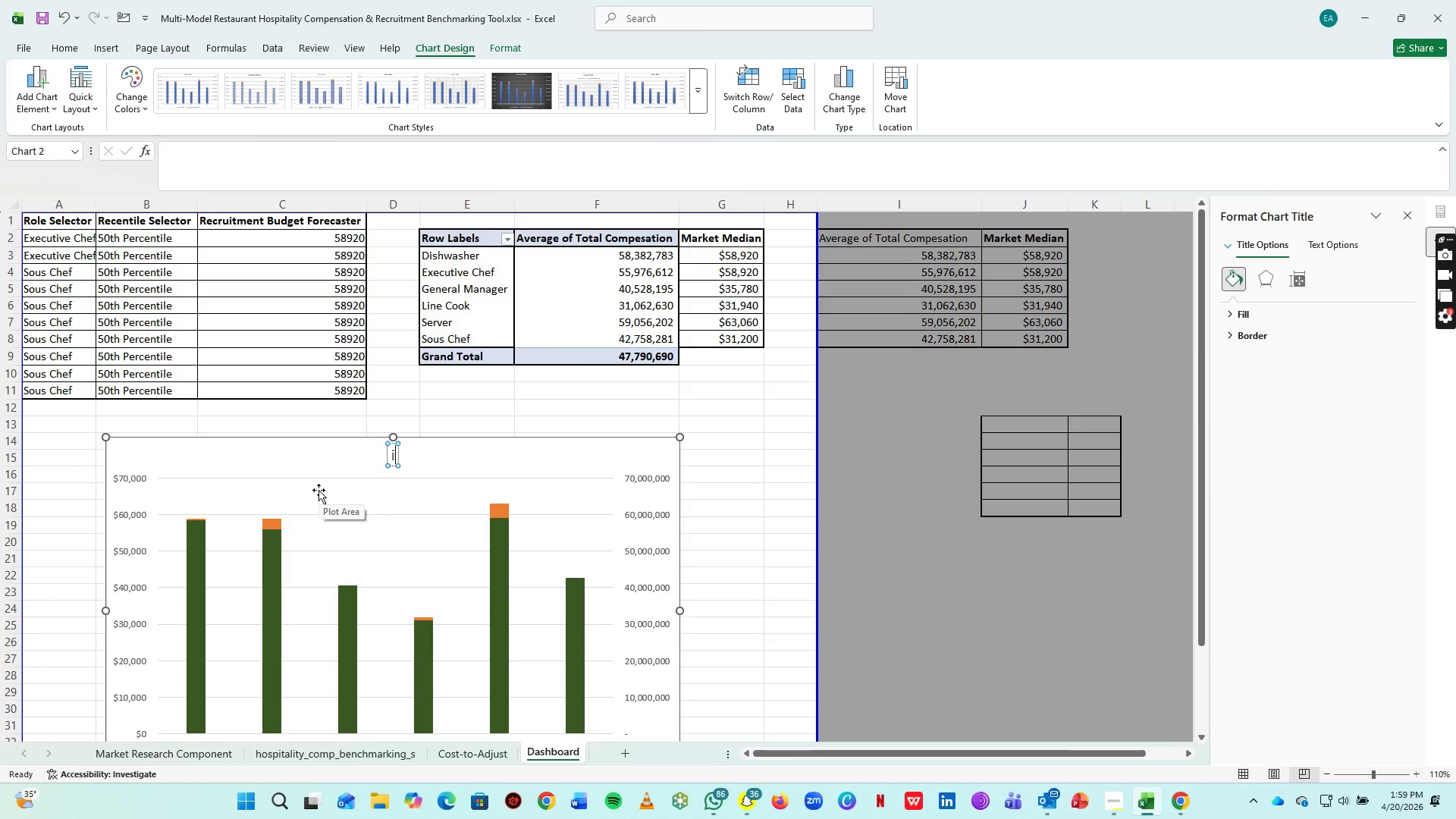 
key(Control+Z)
 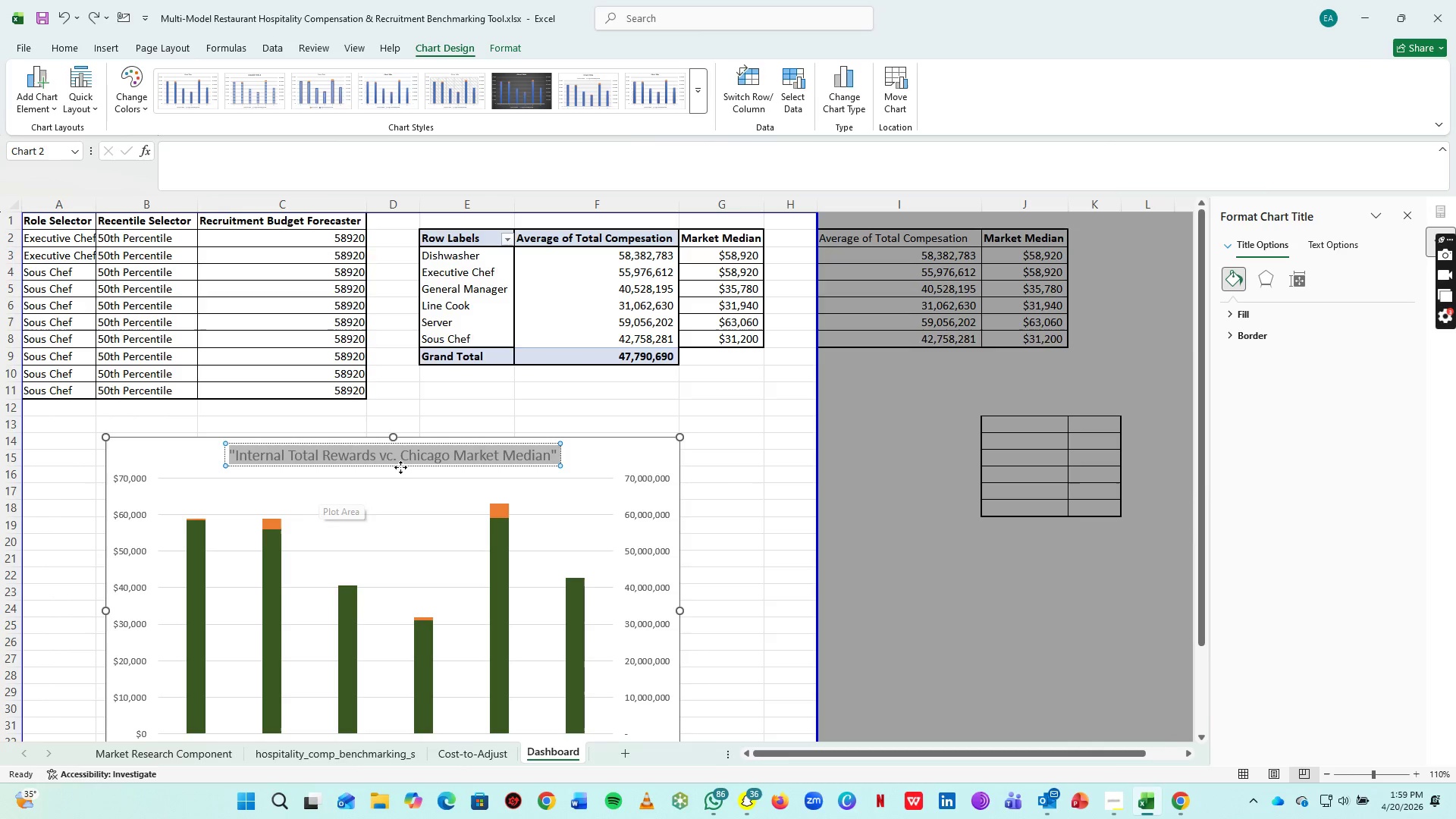 
key(Control+I)
 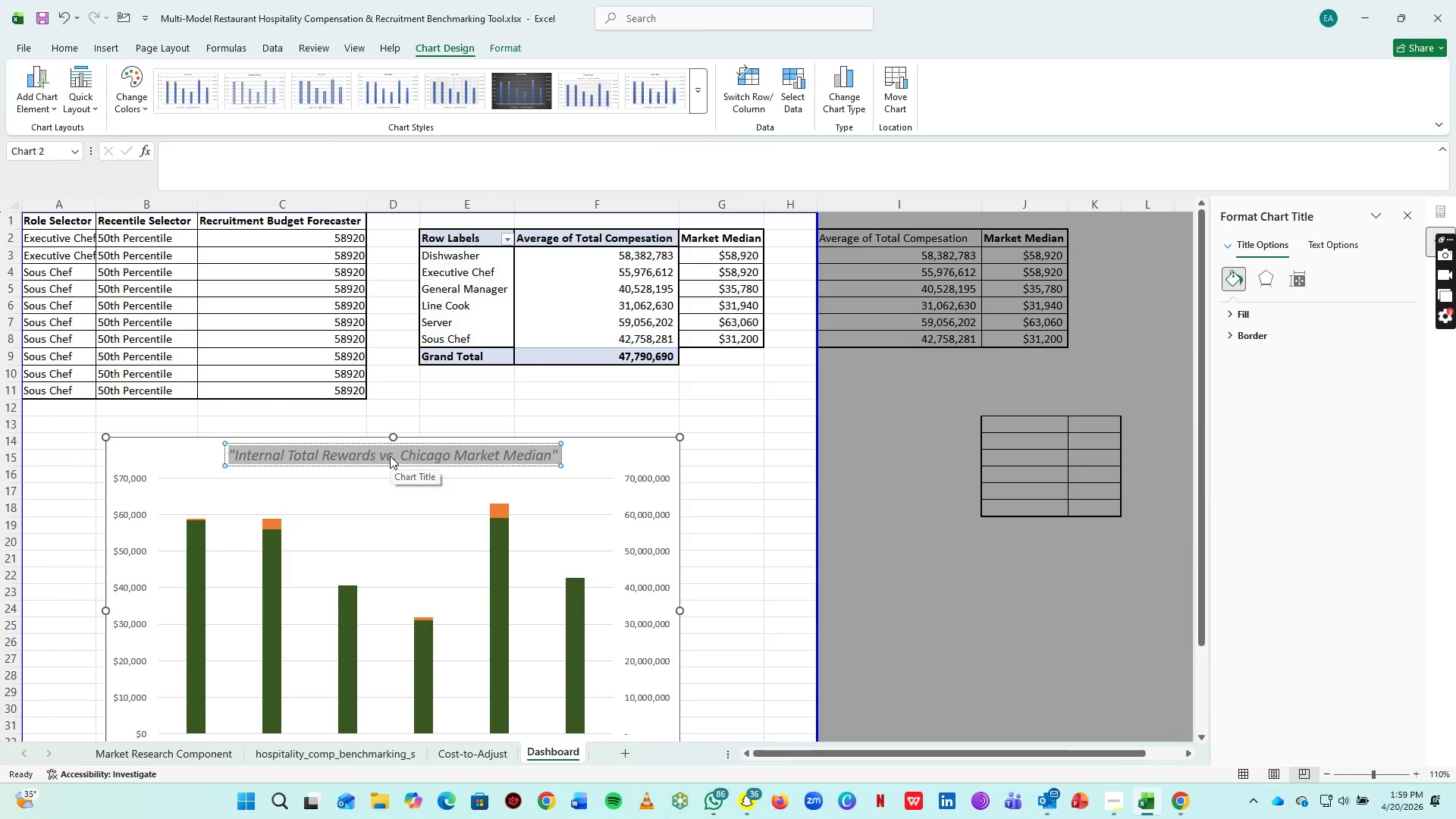 
left_click_drag(start_coordinate=[390, 455], to_coordinate=[394, 455])
 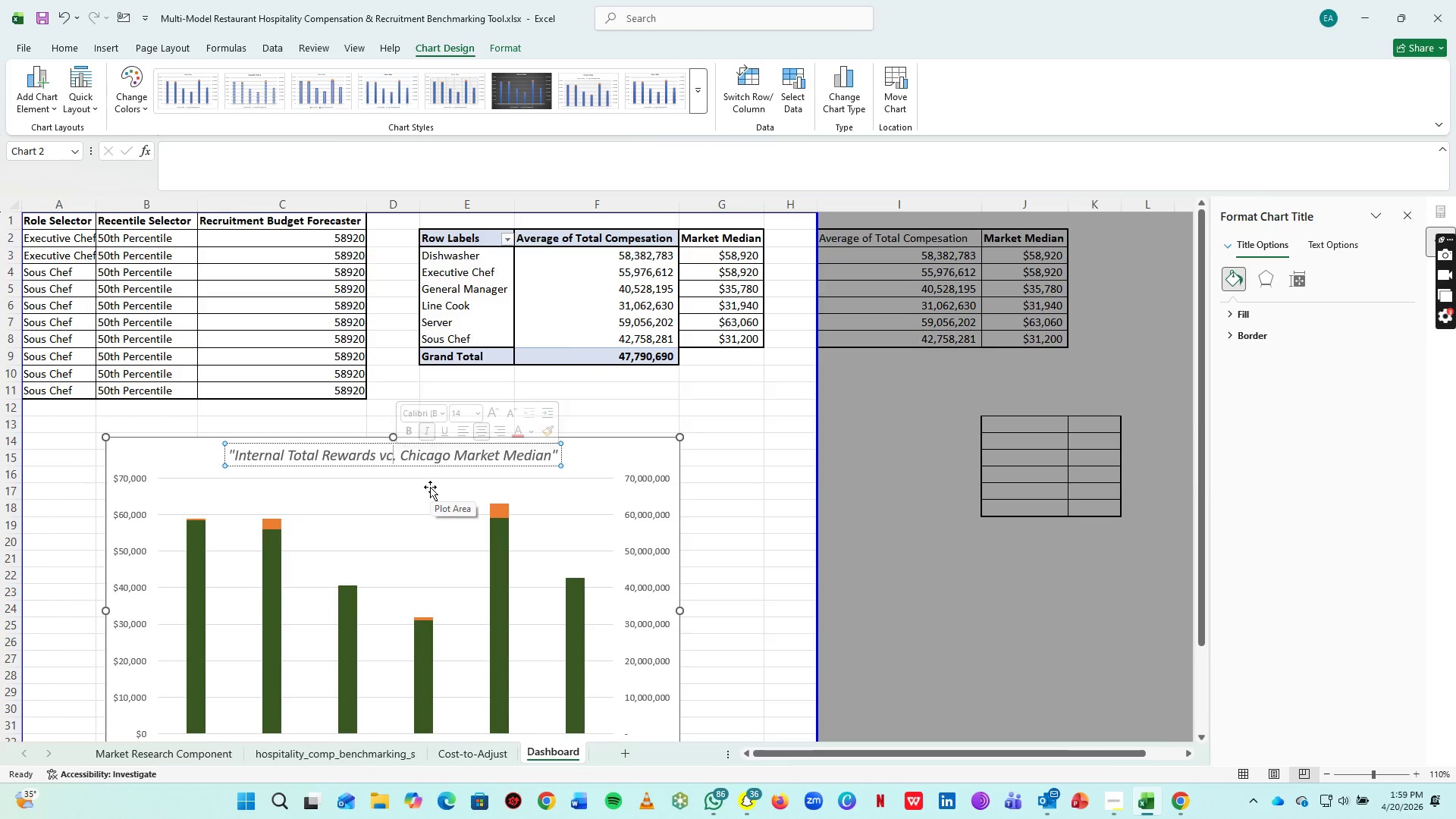 
key(Backspace)
 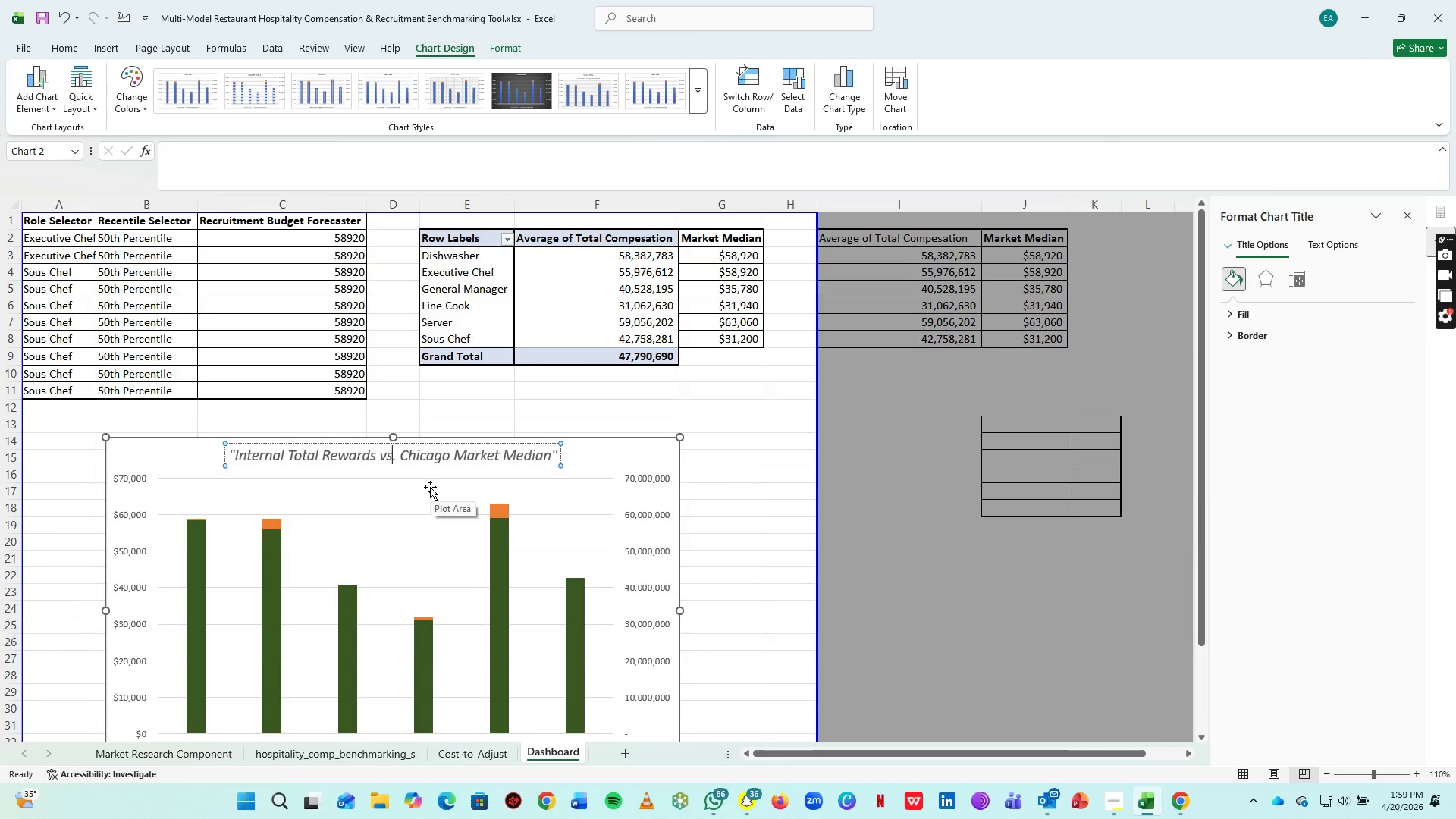 
key(S)
 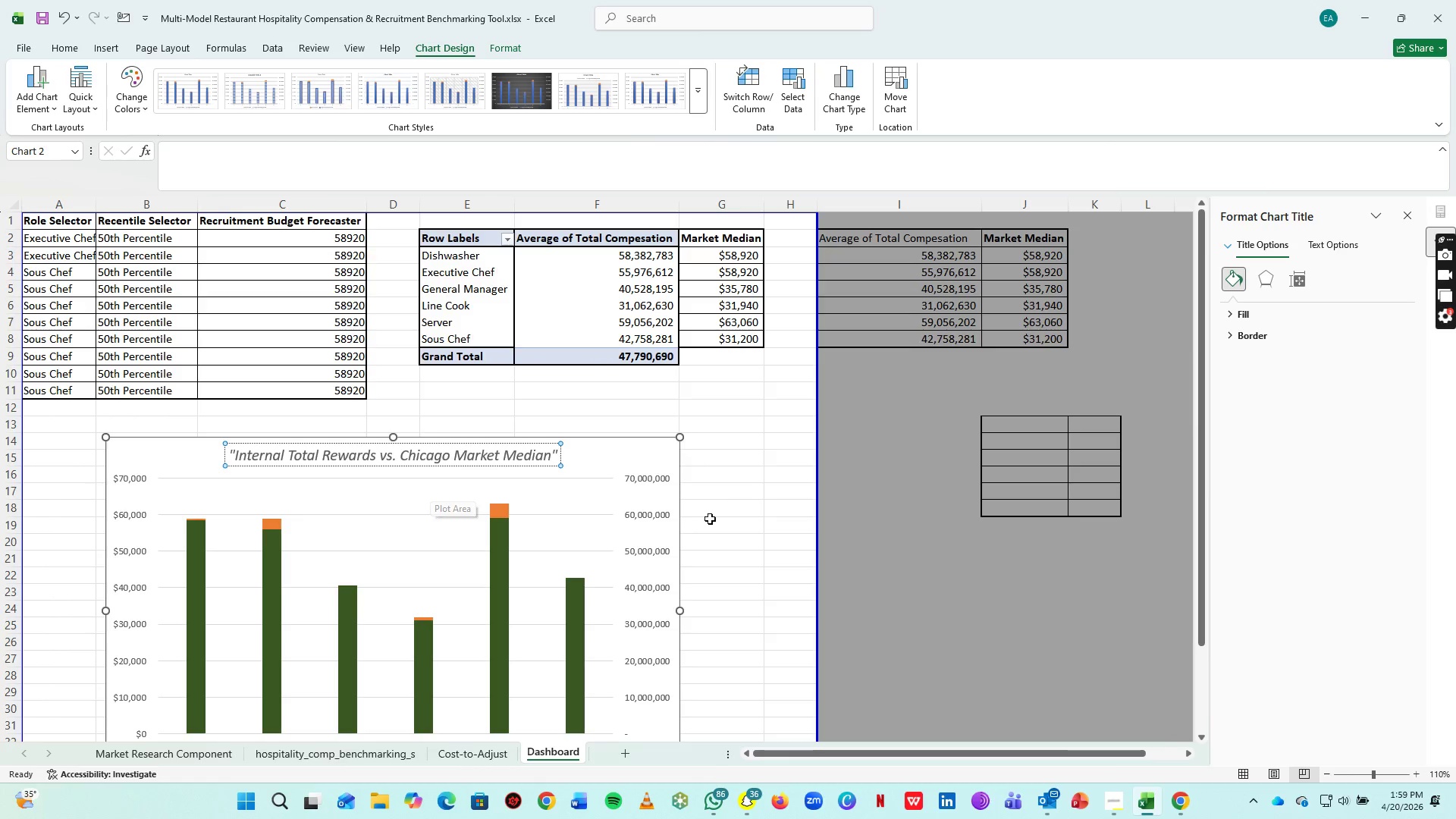 
left_click([755, 504])
 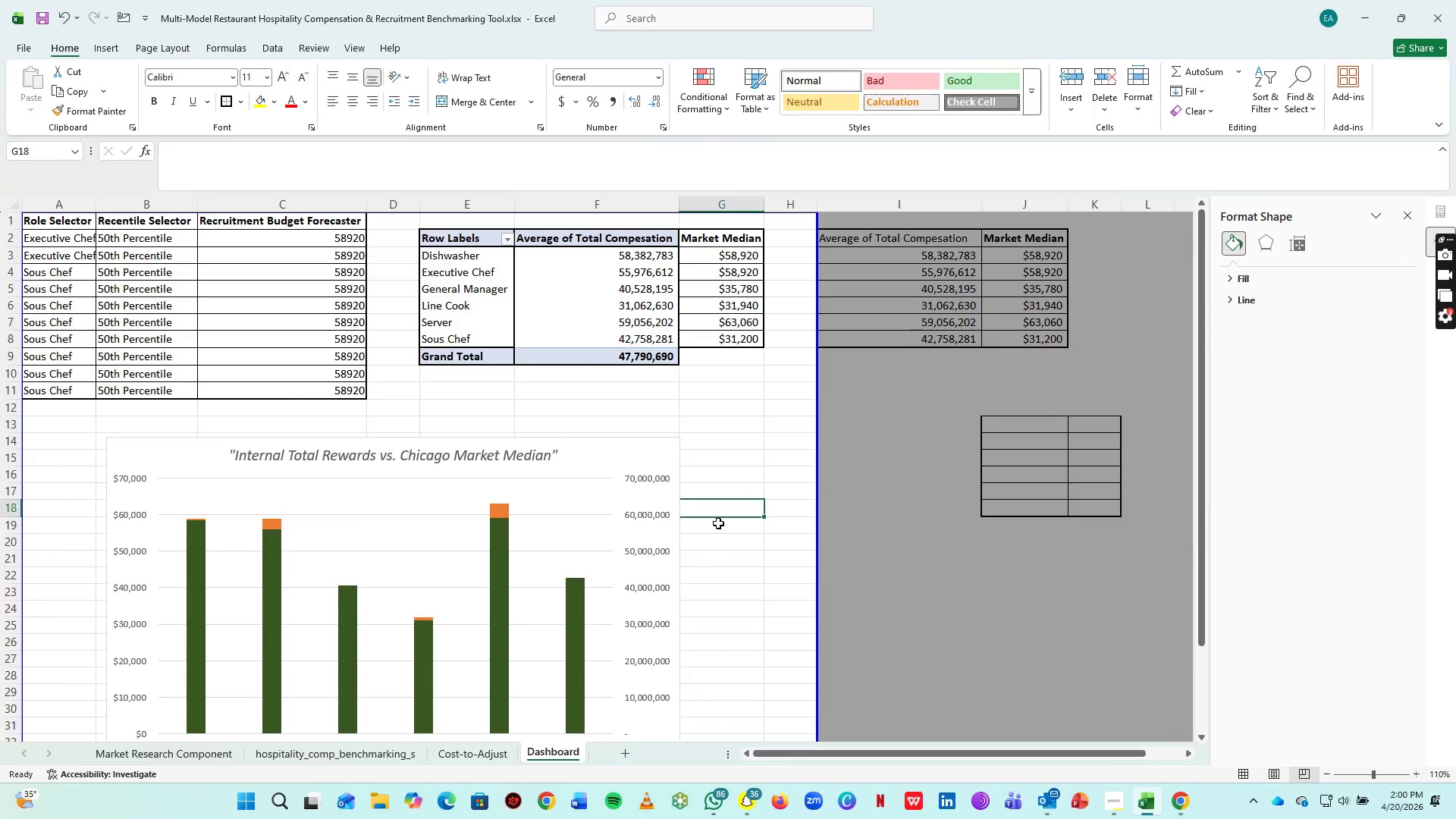 
scroll: coordinate [728, 514], scroll_direction: down, amount: 3.0
 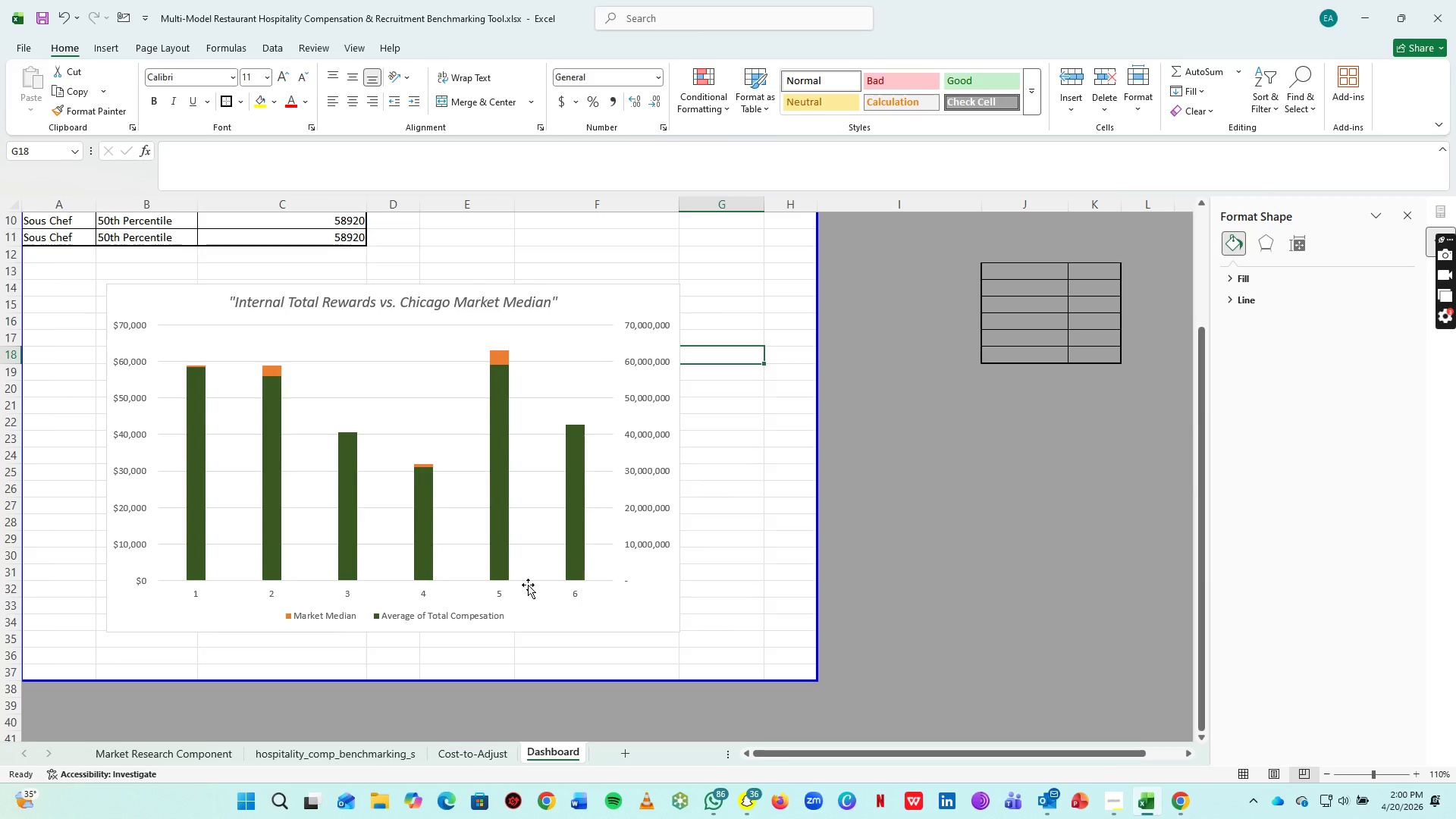 
scroll: coordinate [541, 575], scroll_direction: none, amount: 0.0
 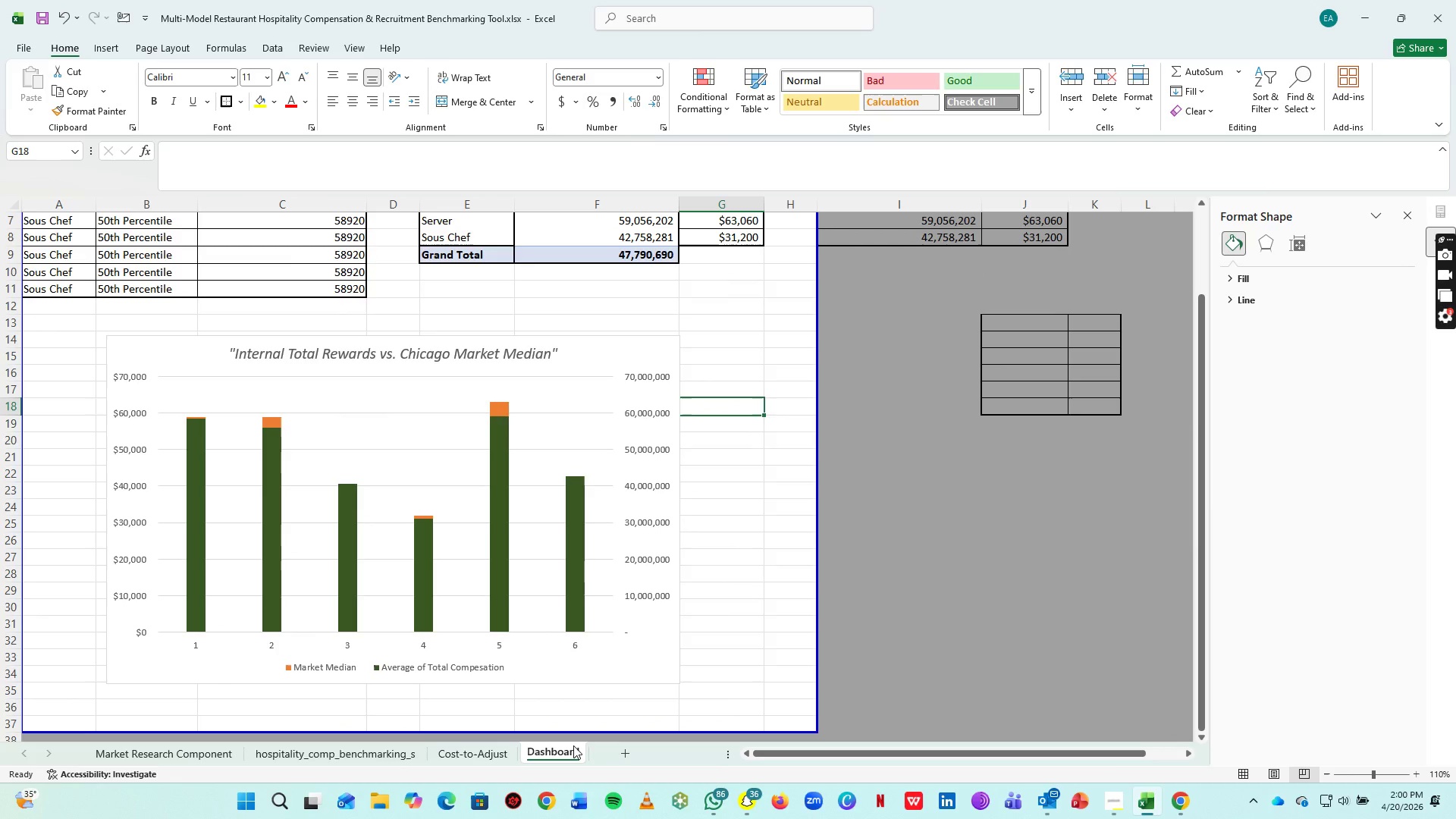 
wait(6.4)
 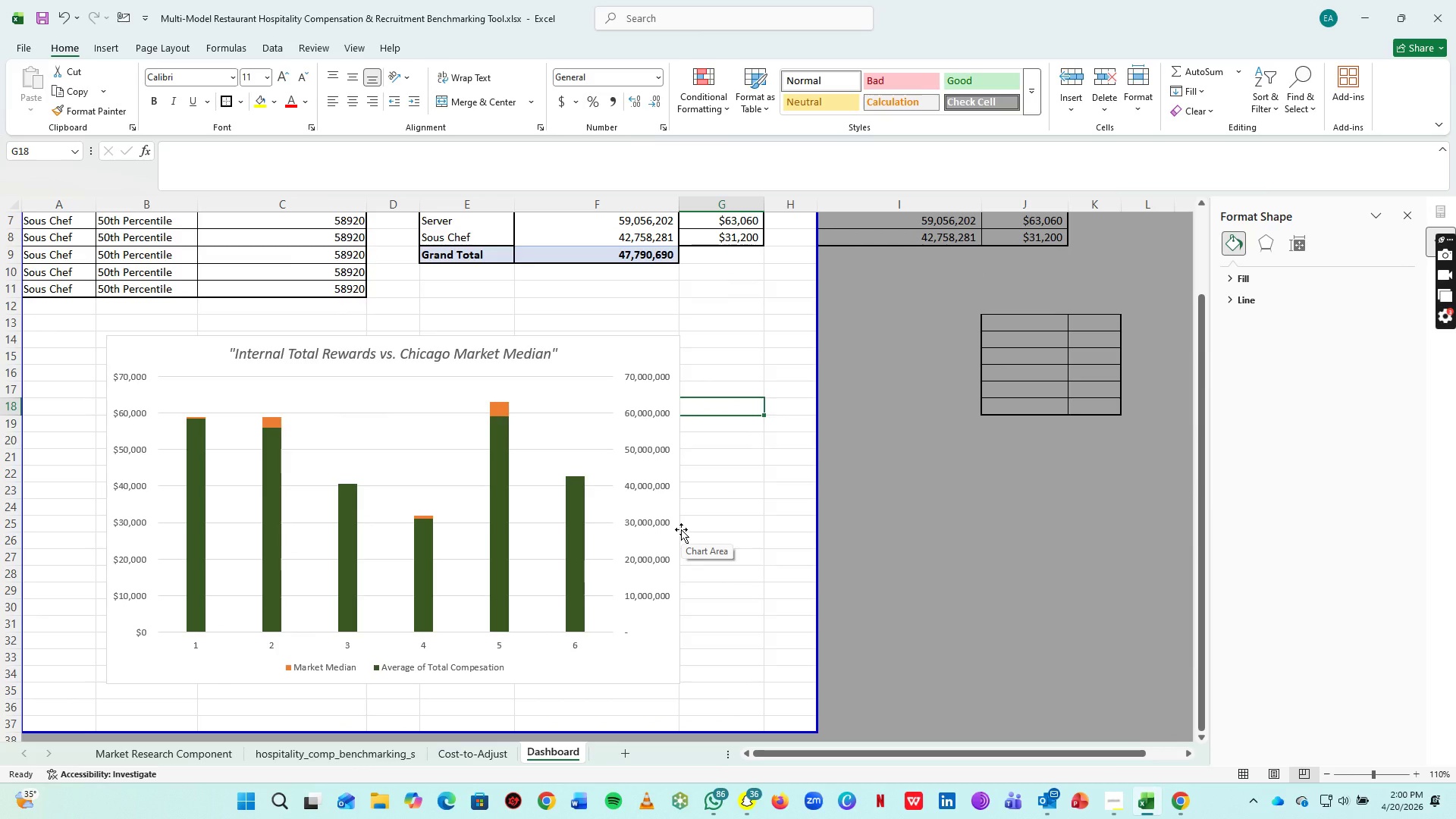 
left_click([626, 748])
 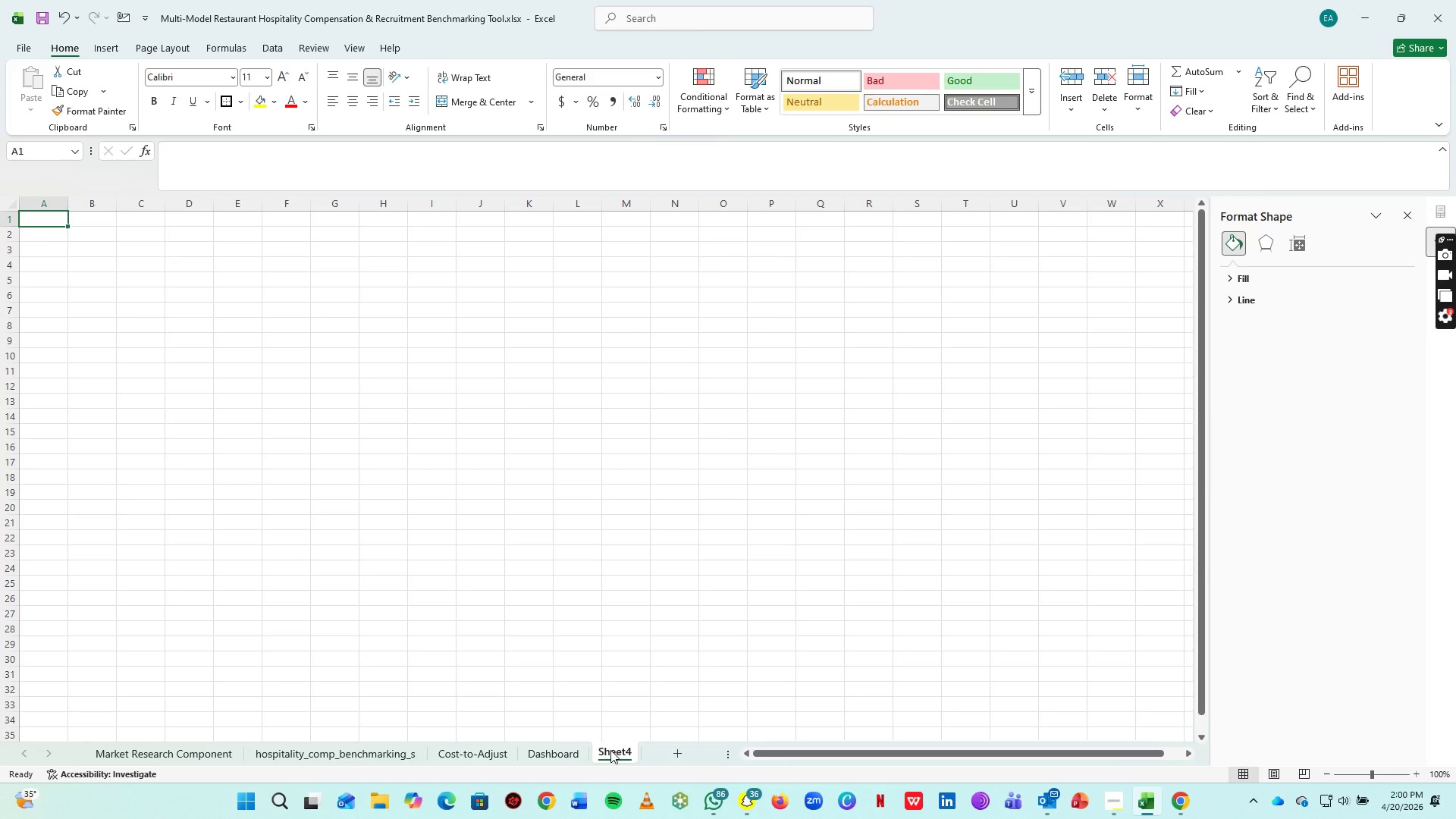 
left_click([610, 750])
 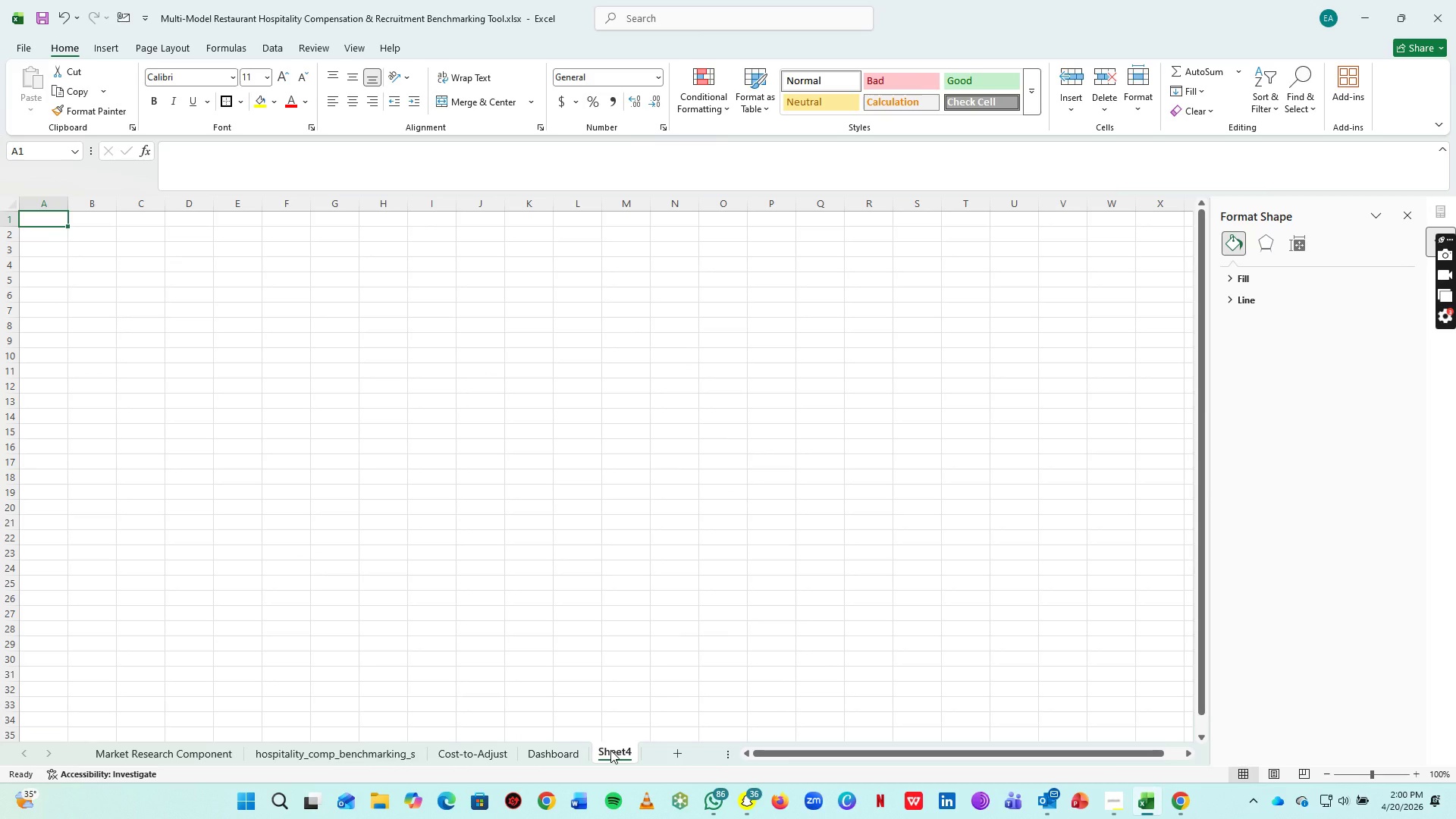 
hold_key(key=ControlLeft, duration=0.55)
 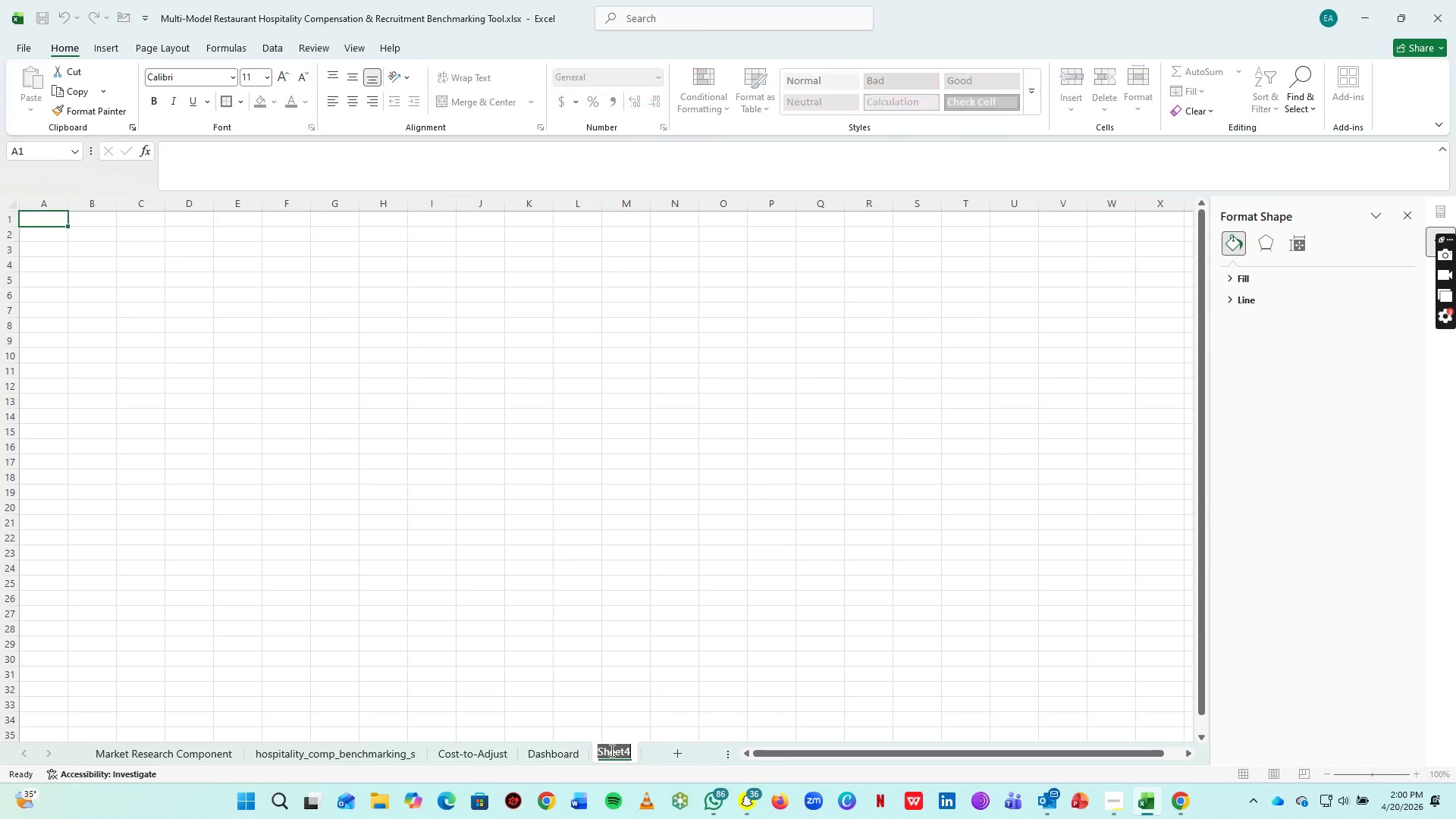 
double_click([610, 750])
 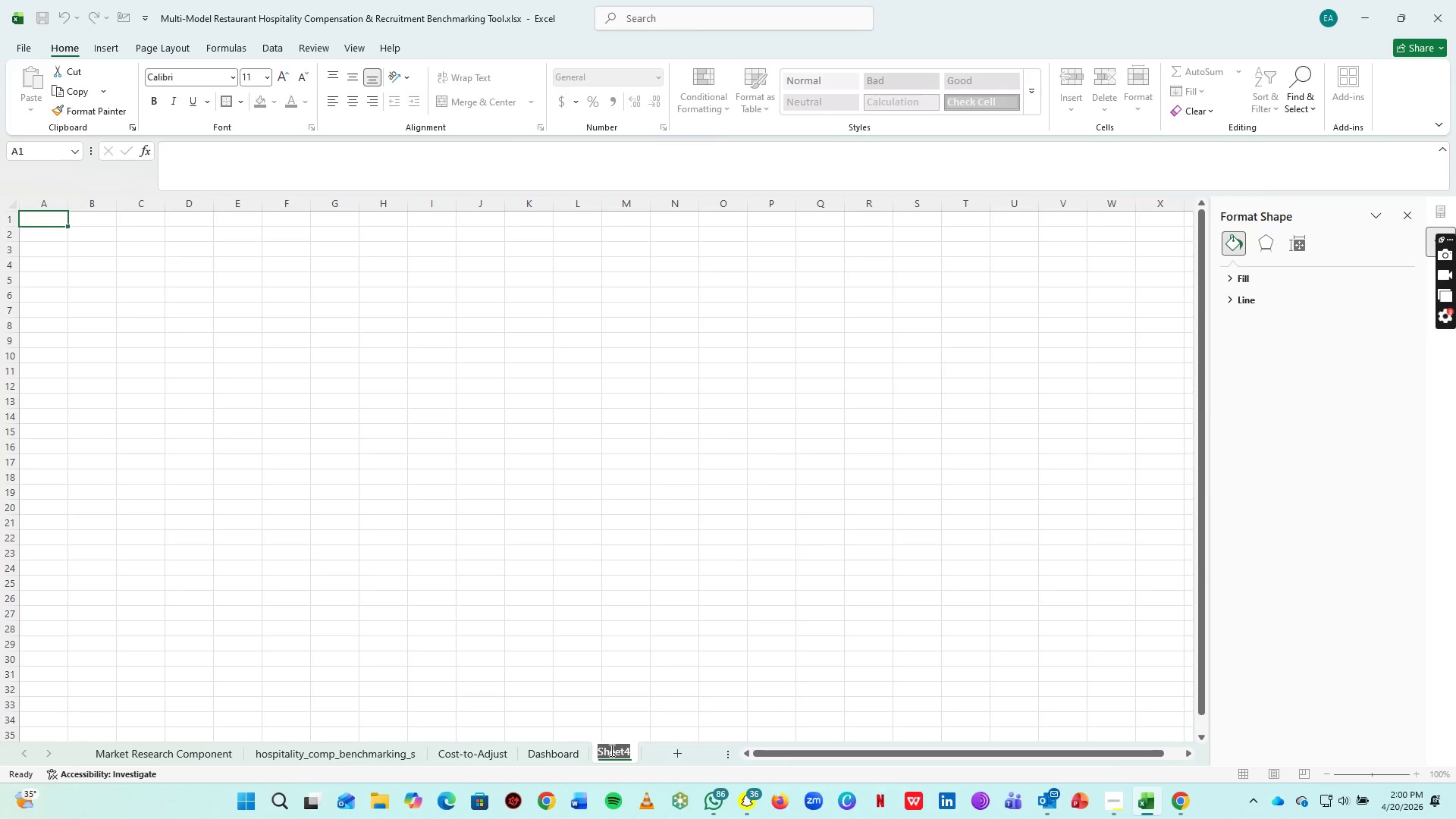 
type(Documentation)
 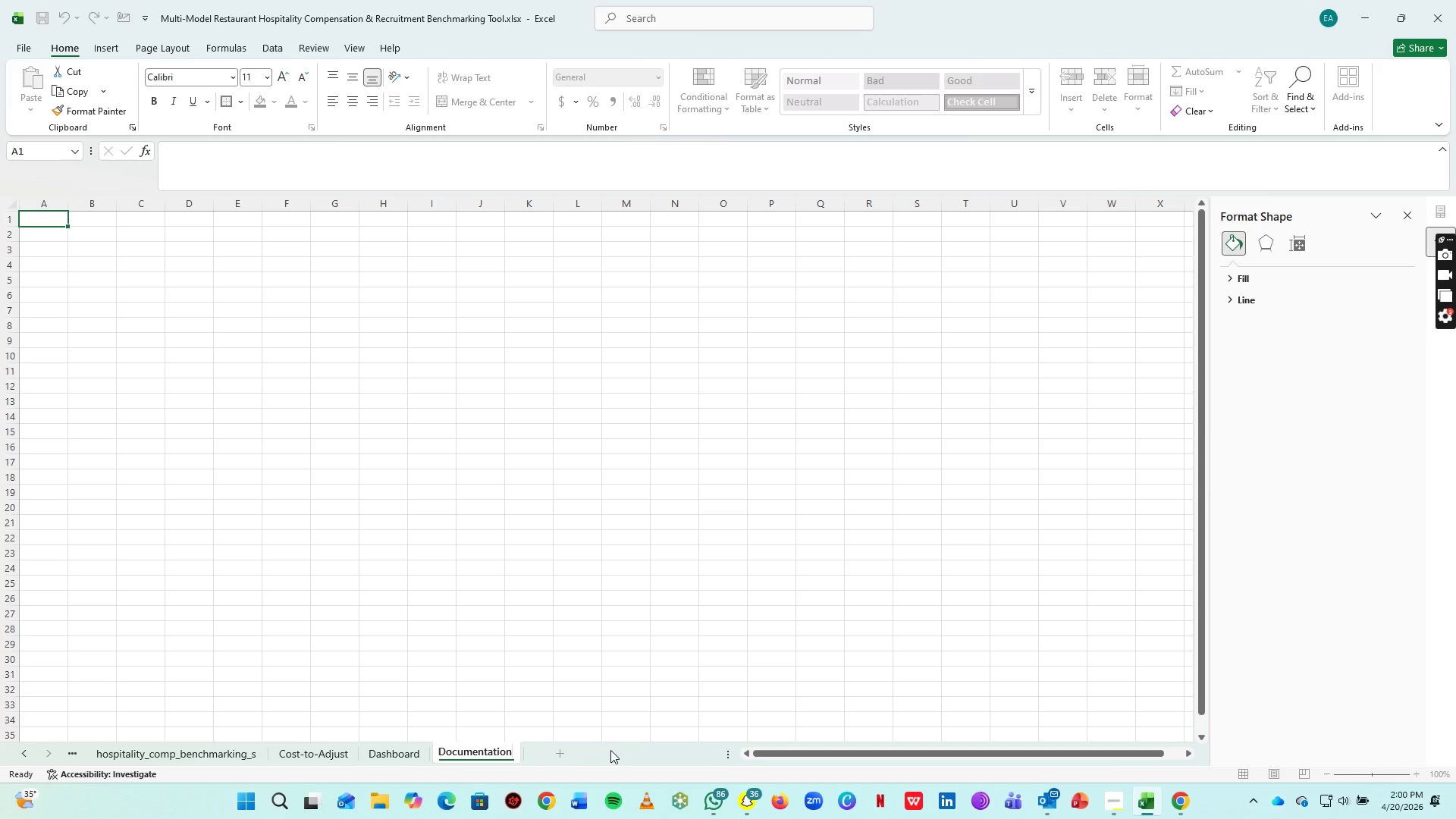 
key(Control+ControlLeft)
 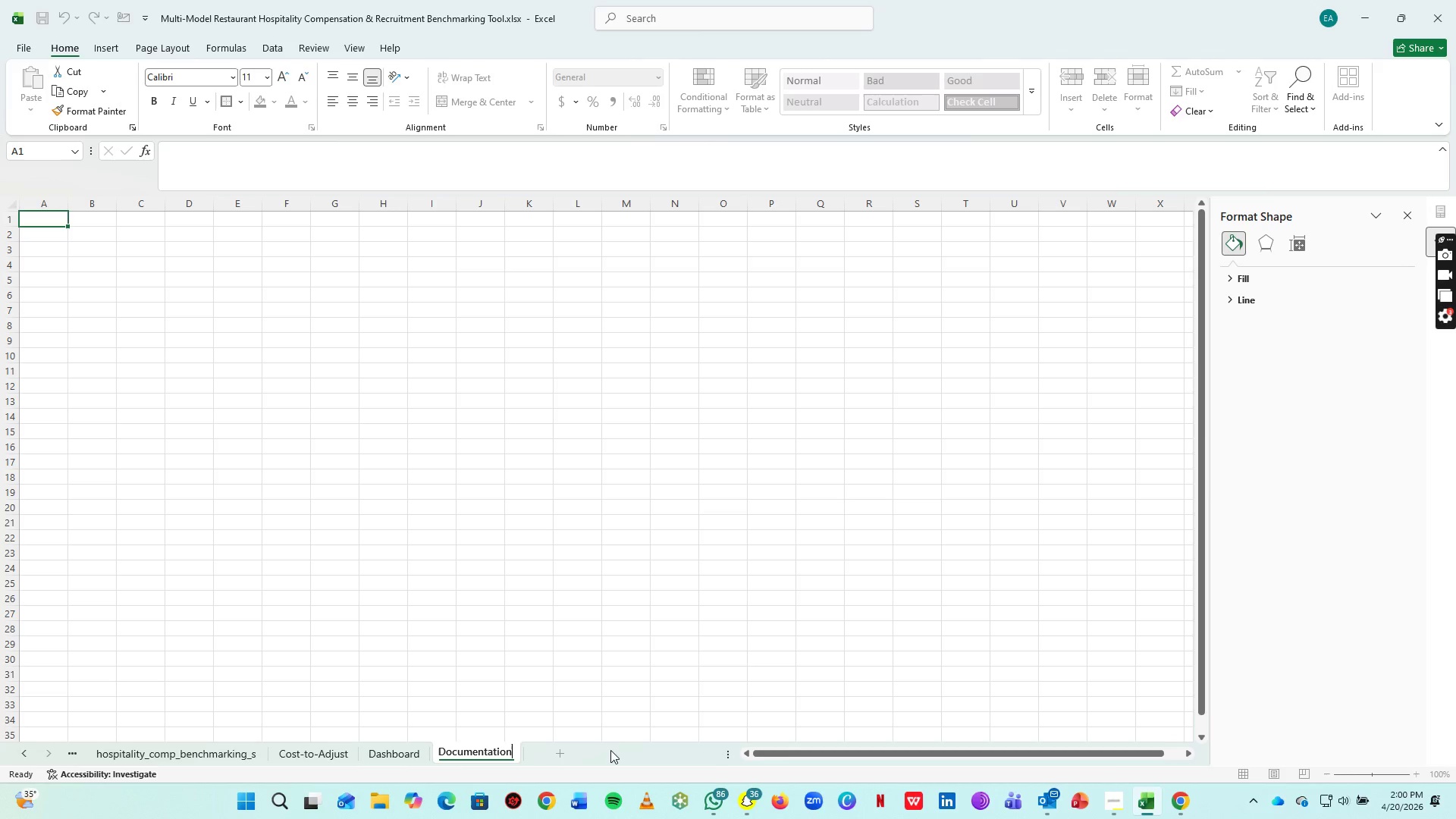 
key(Control+S)
 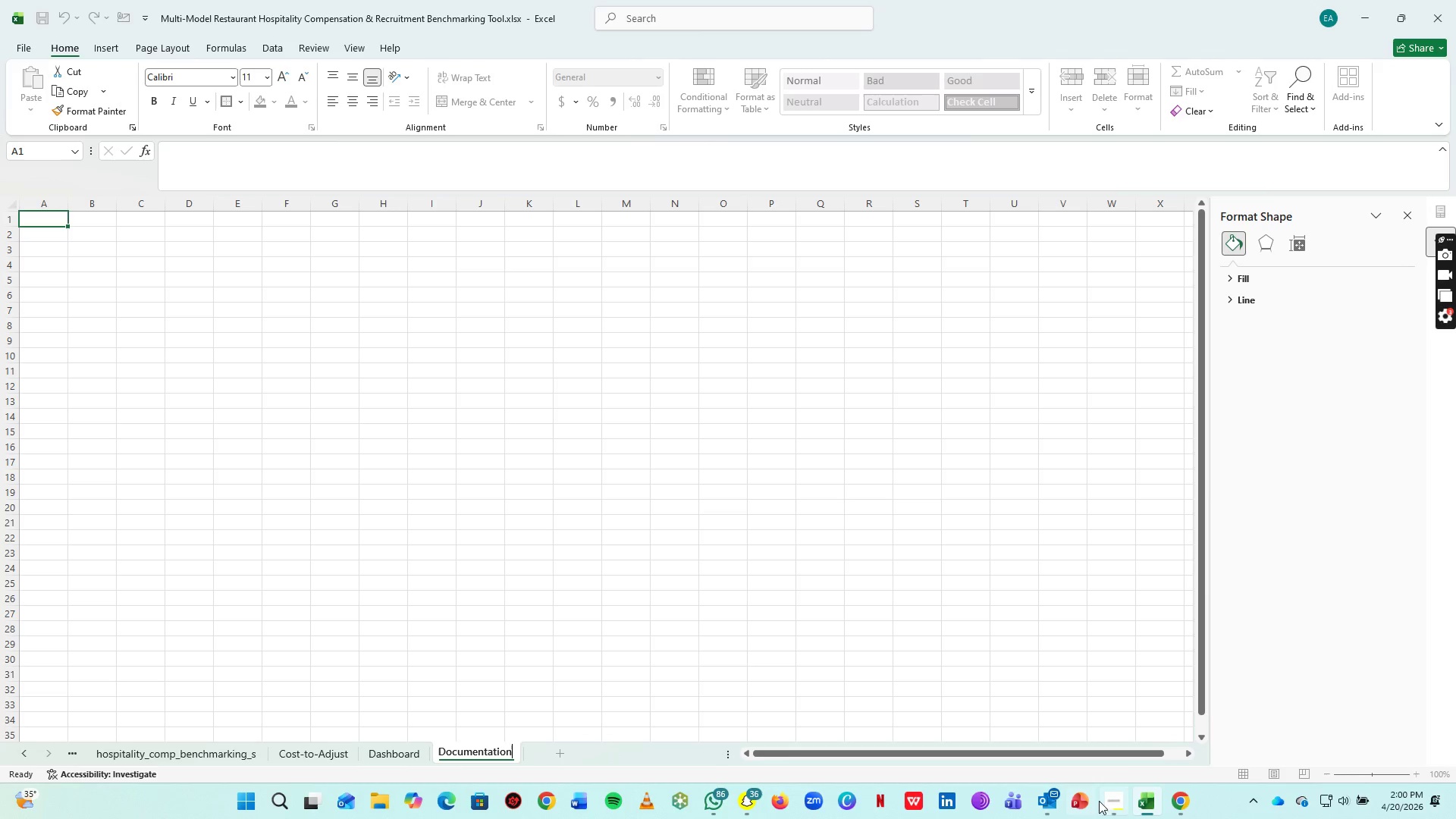 
left_click([1109, 803])